 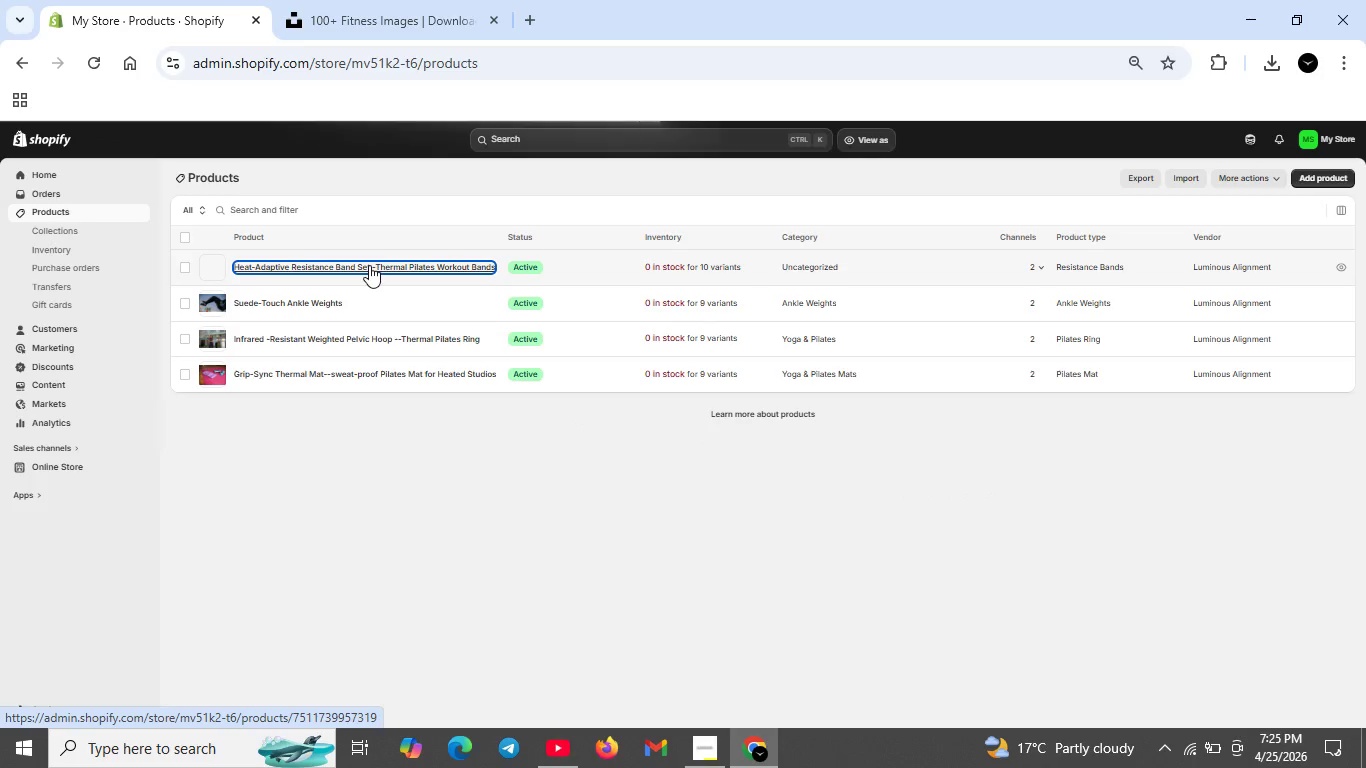 
mouse_move([467, 409])
 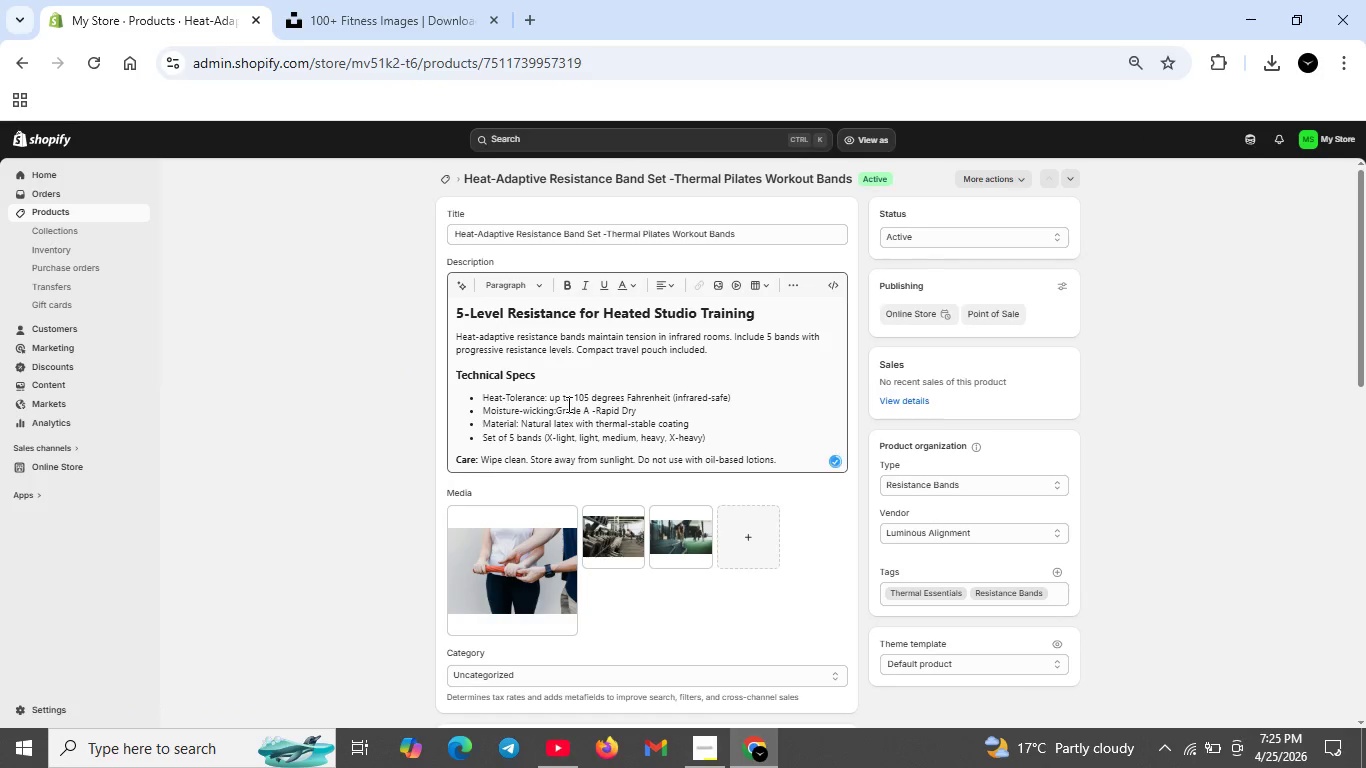 
scroll: coordinate [567, 404], scroll_direction: down, amount: 2.0
 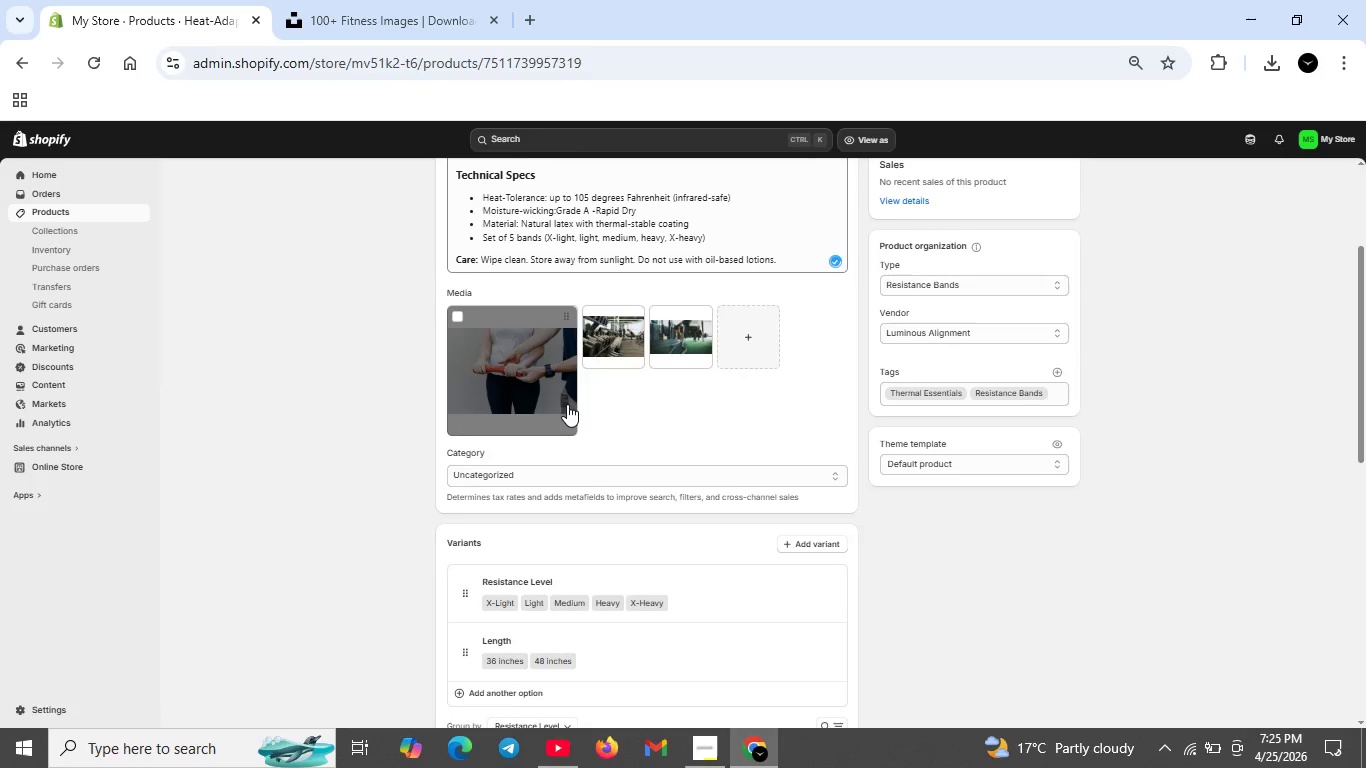 
scroll: coordinate [567, 404], scroll_direction: up, amount: 1.0
 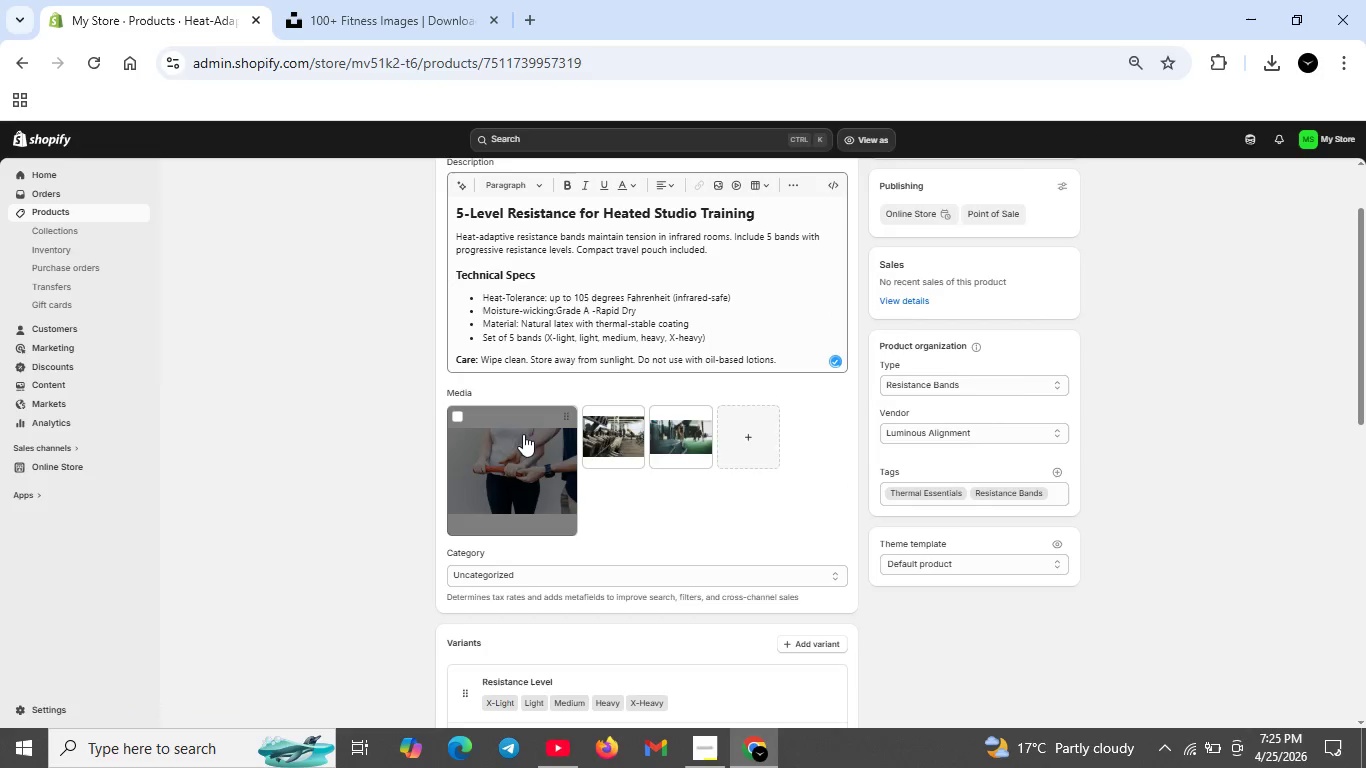 
double_click([523, 434])
 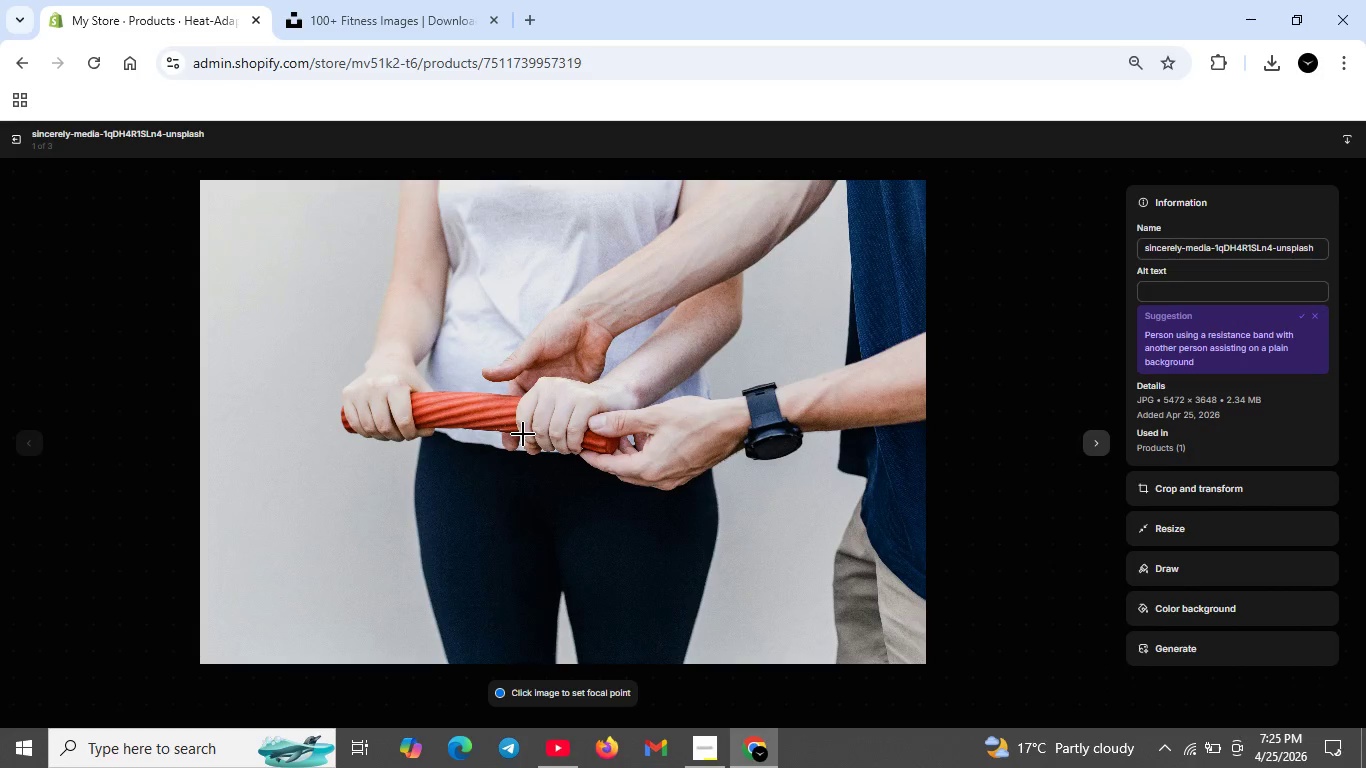 
left_click([1192, 297])
 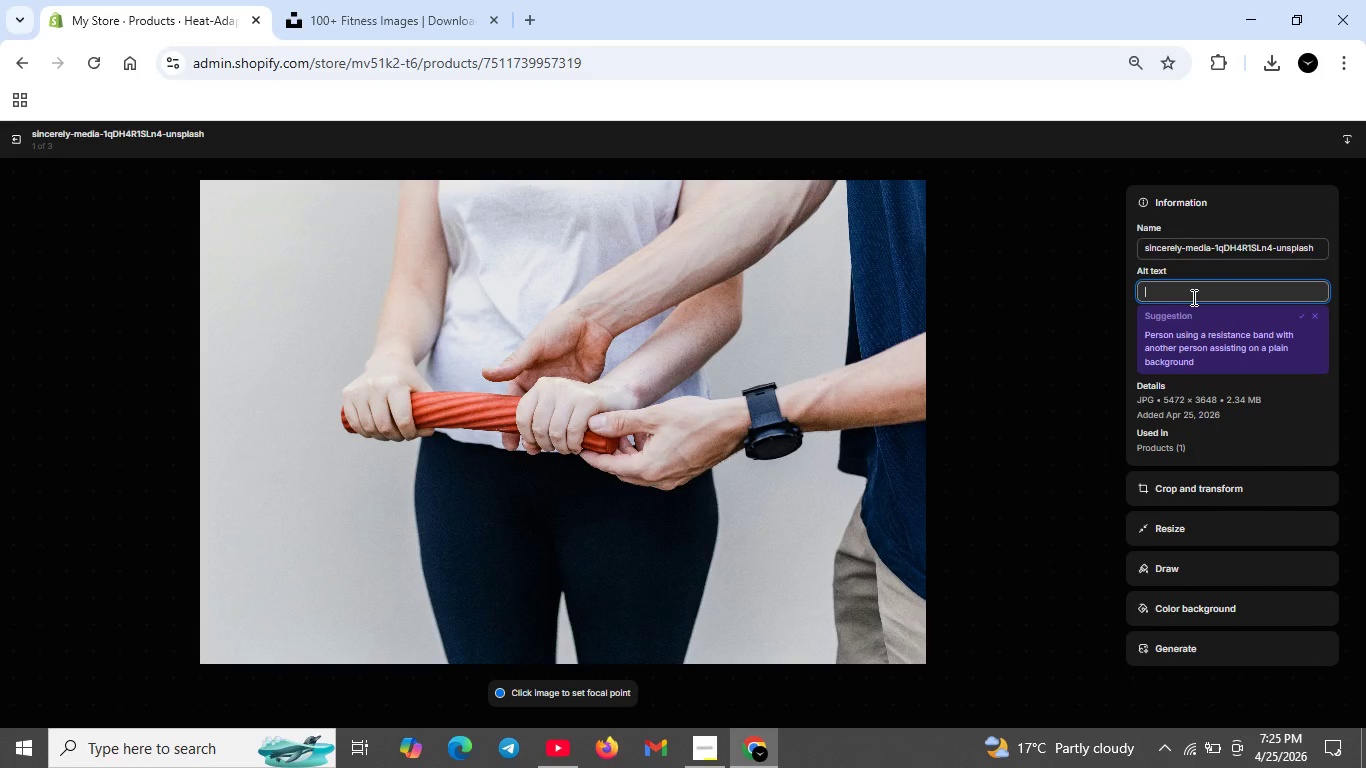 
wait(5.69)
 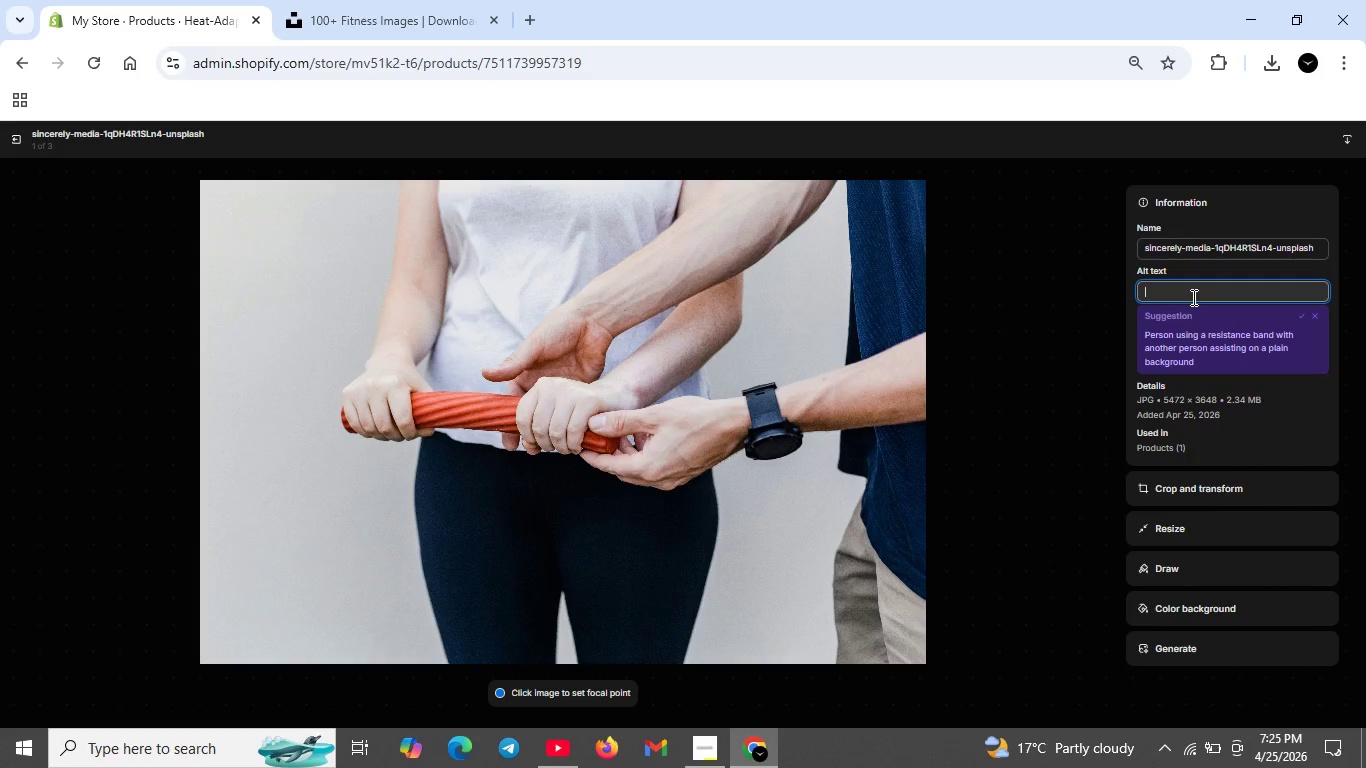 
type(Heat-Adaptive resistance band setfor thermalpilates-5 proggrsive resistancelevels-)
key(Backspace)
 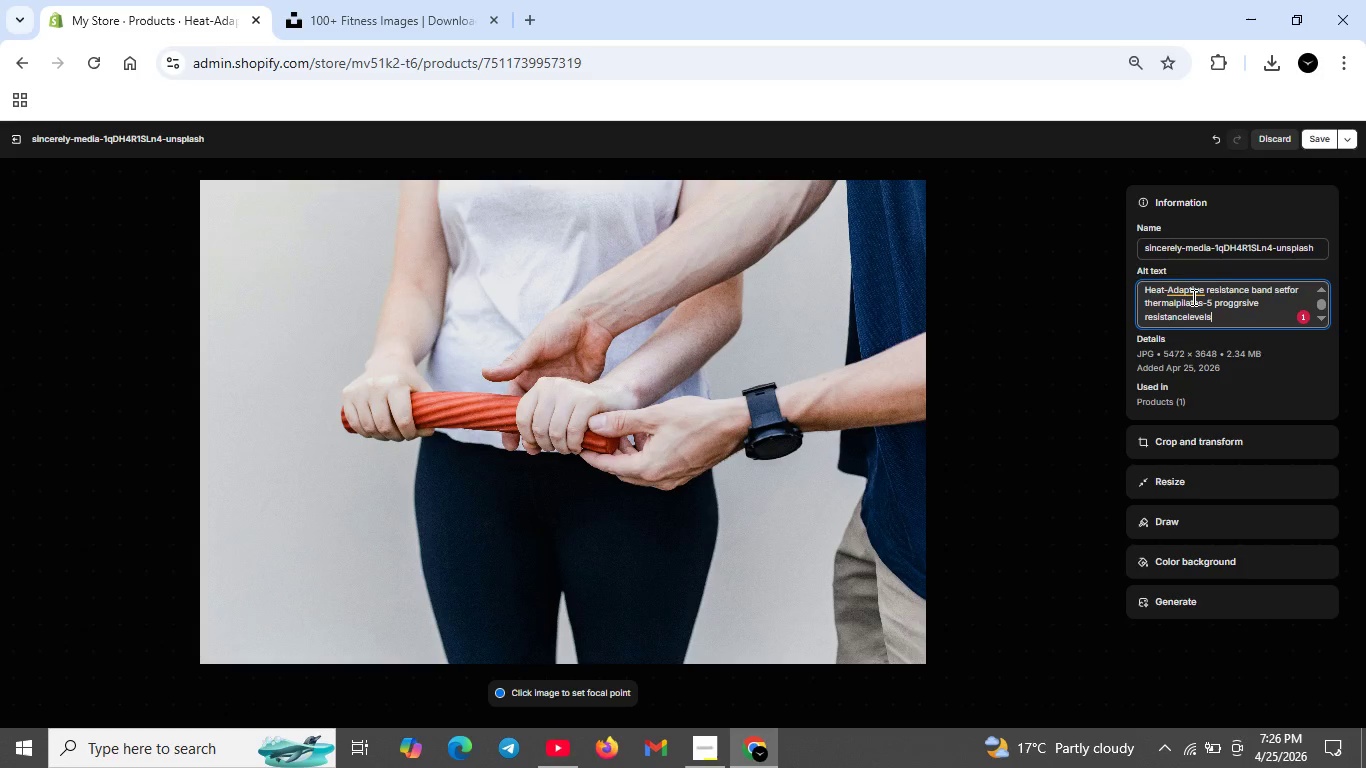 
key(ArrowLeft)
 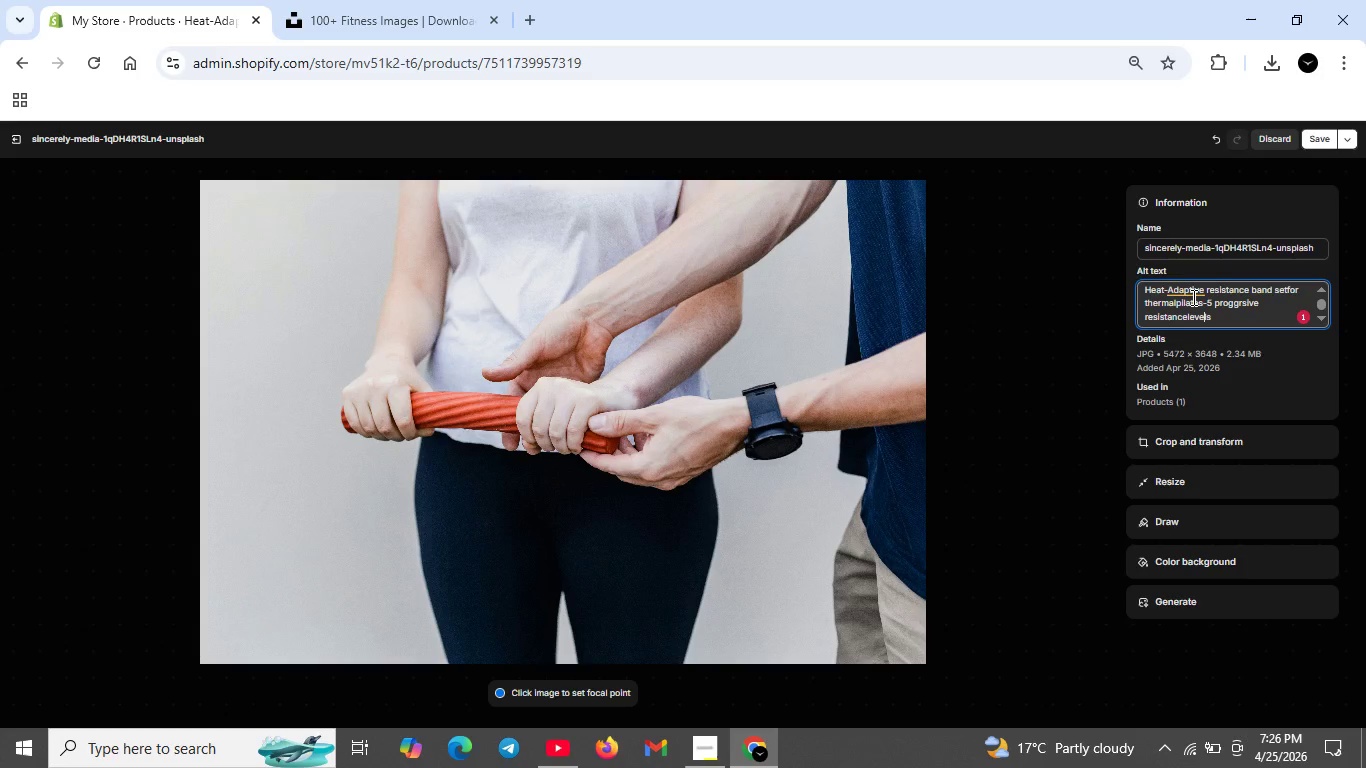 
key(ArrowLeft)
 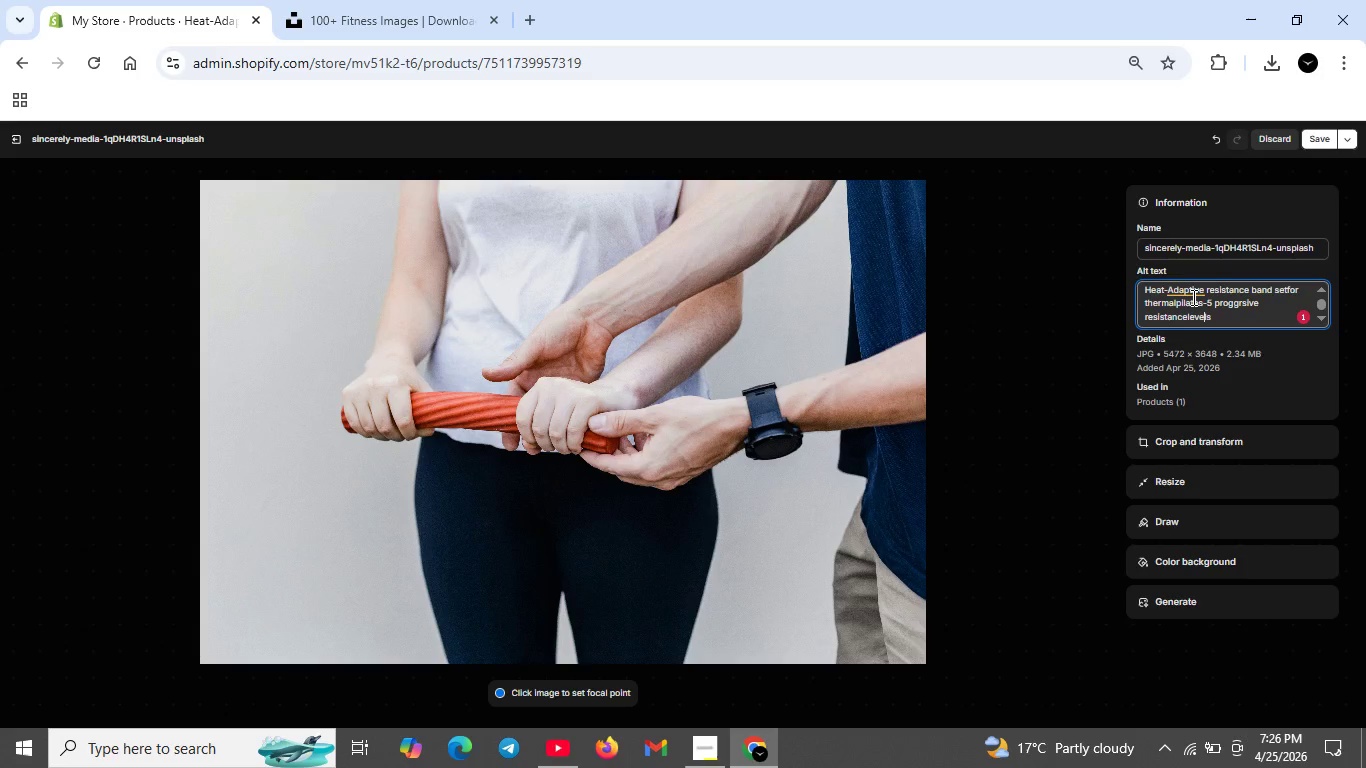 
key(ArrowLeft)
 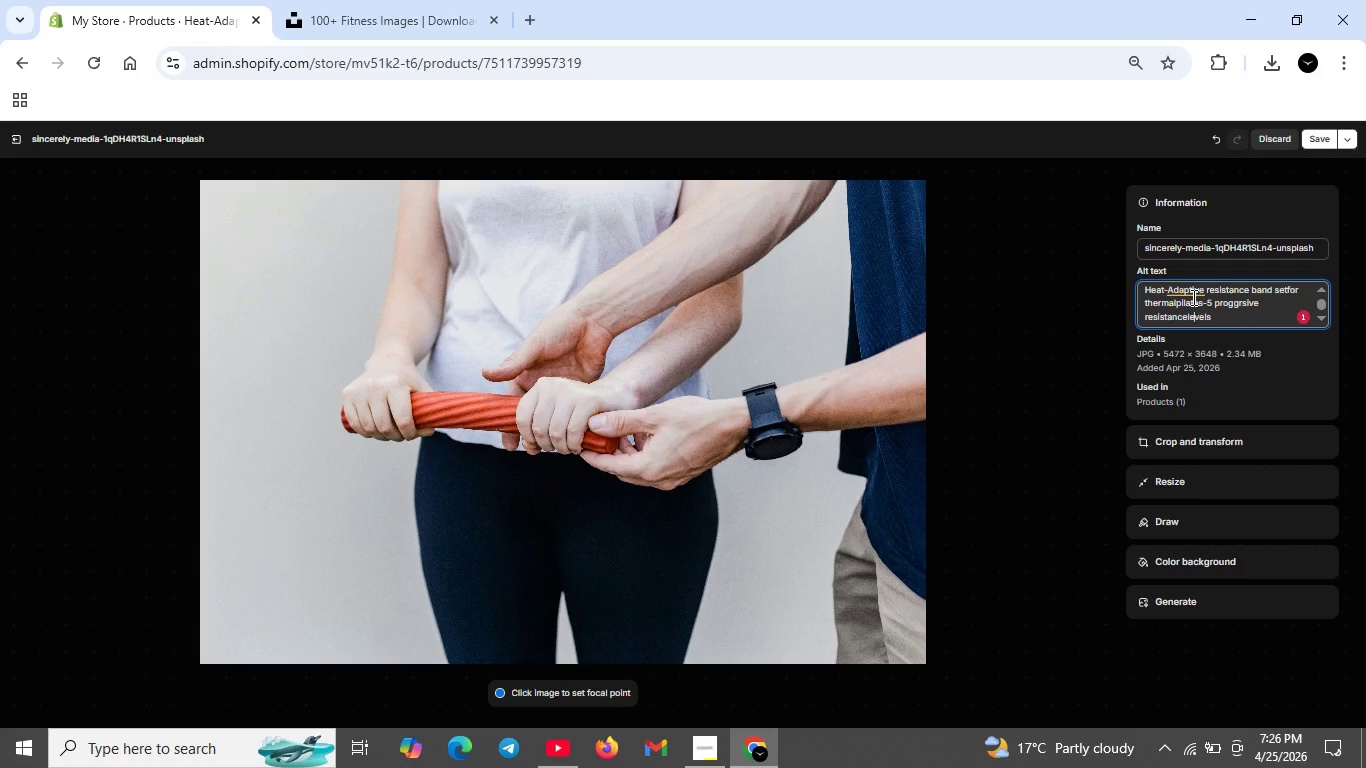 
key(ArrowLeft)
 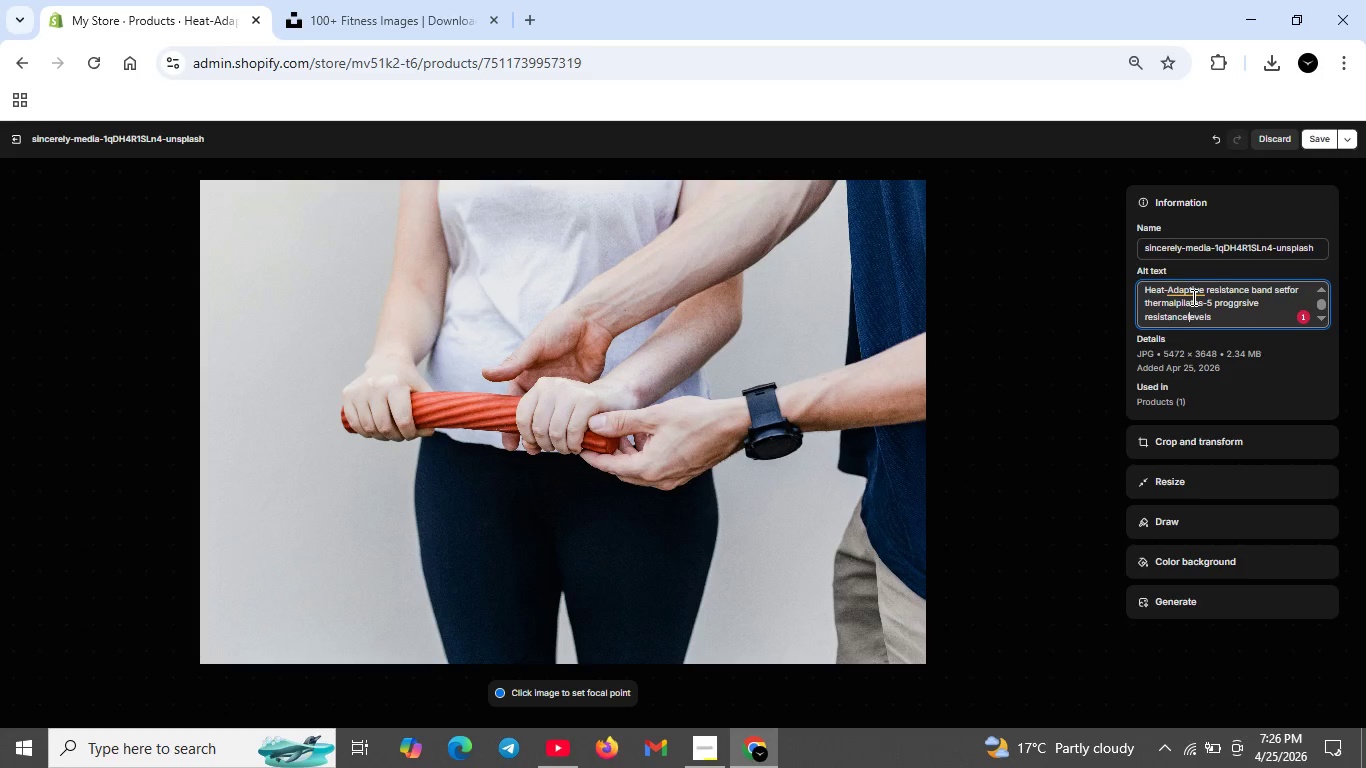 
key(ArrowLeft)
 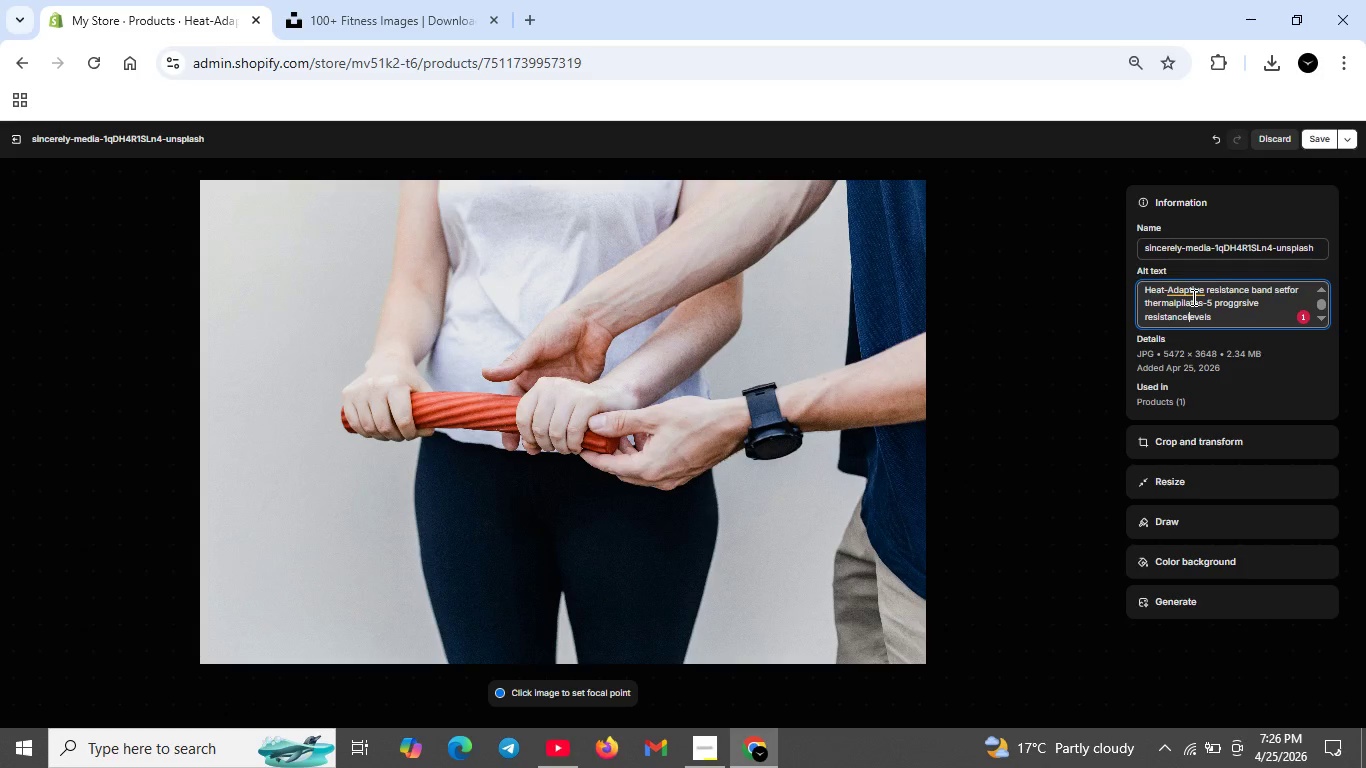 
key(ArrowLeft)
 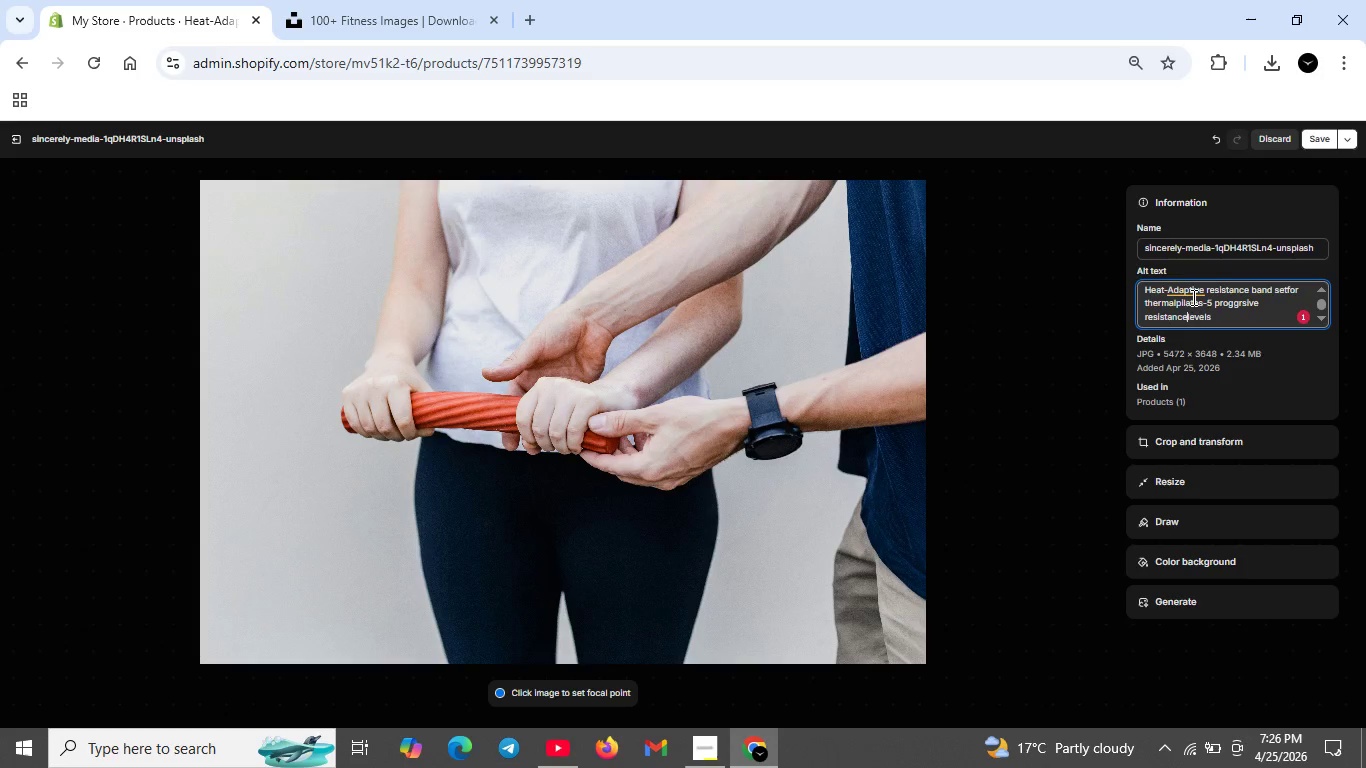 
key(Space)
 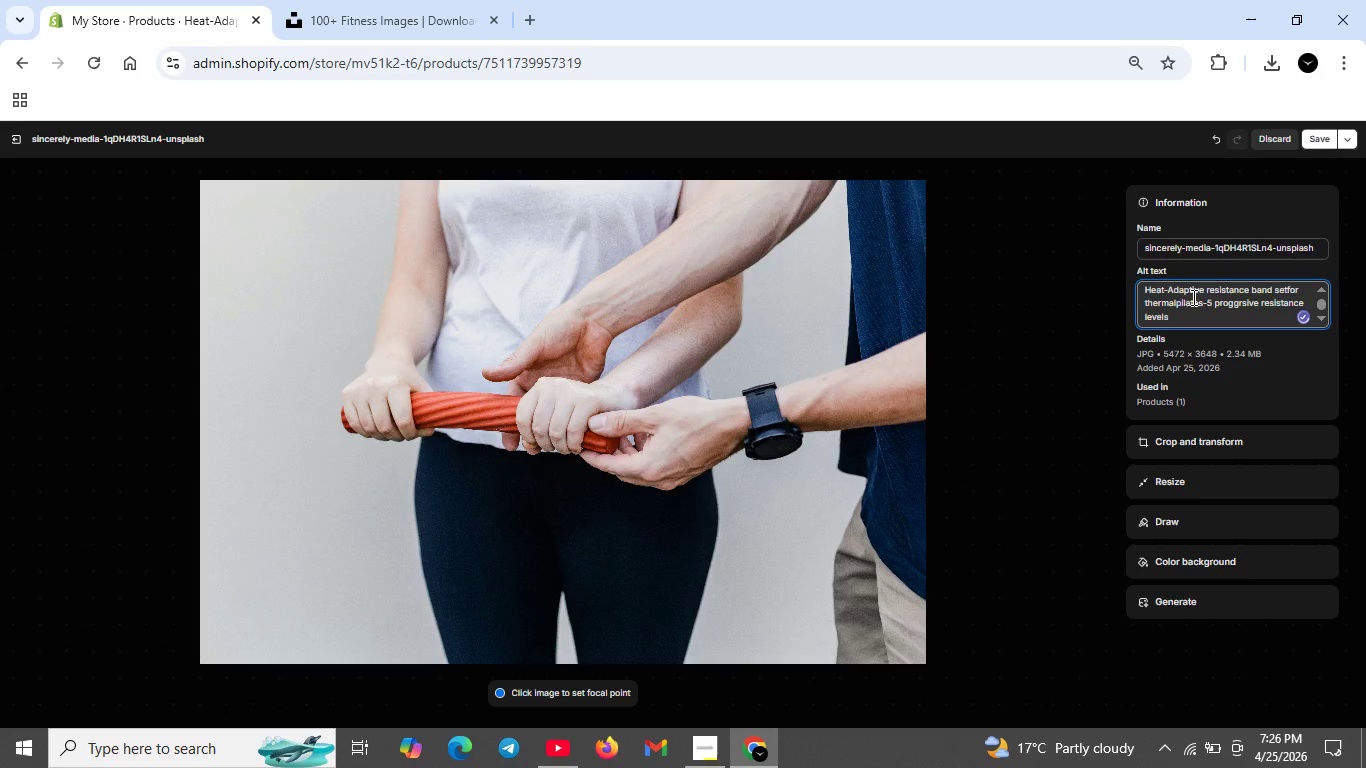 
hold_key(key=ArrowRight, duration=0.75)
 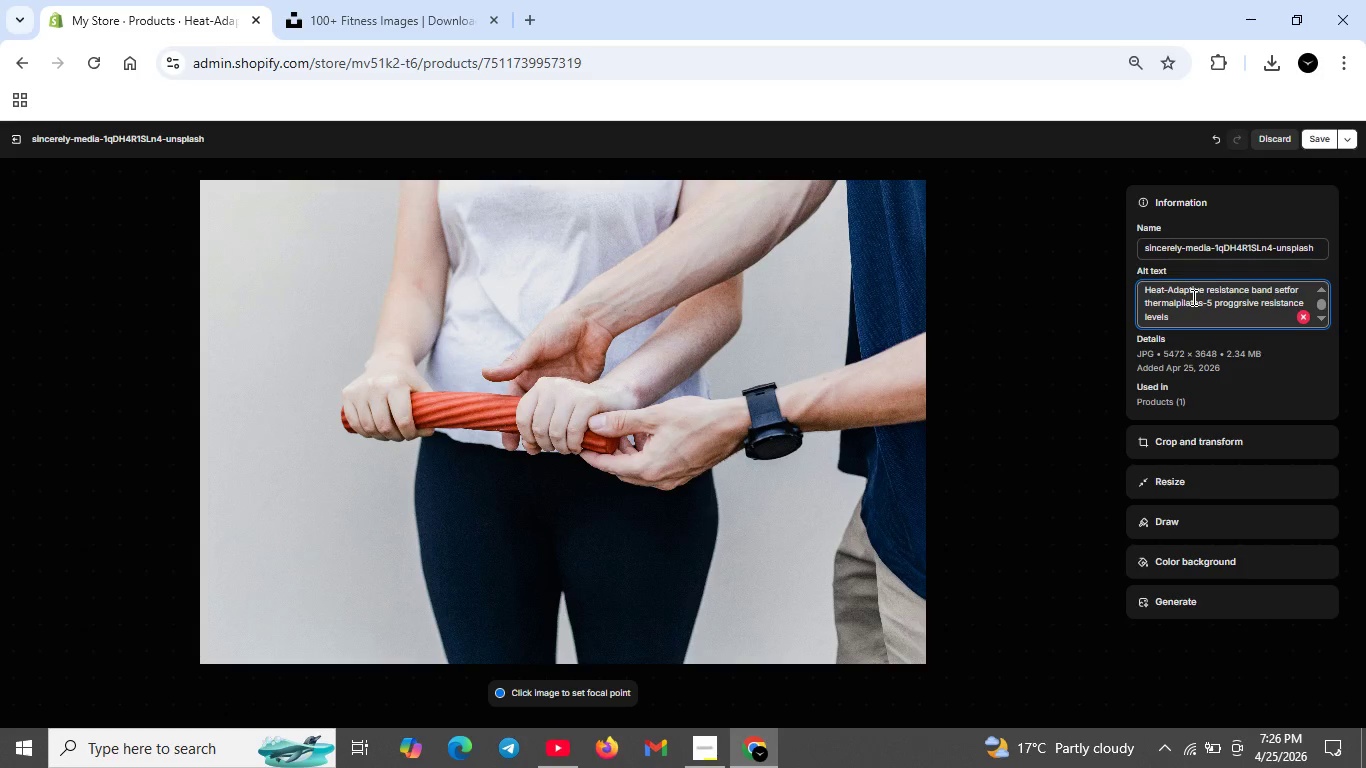 
key(Space)
 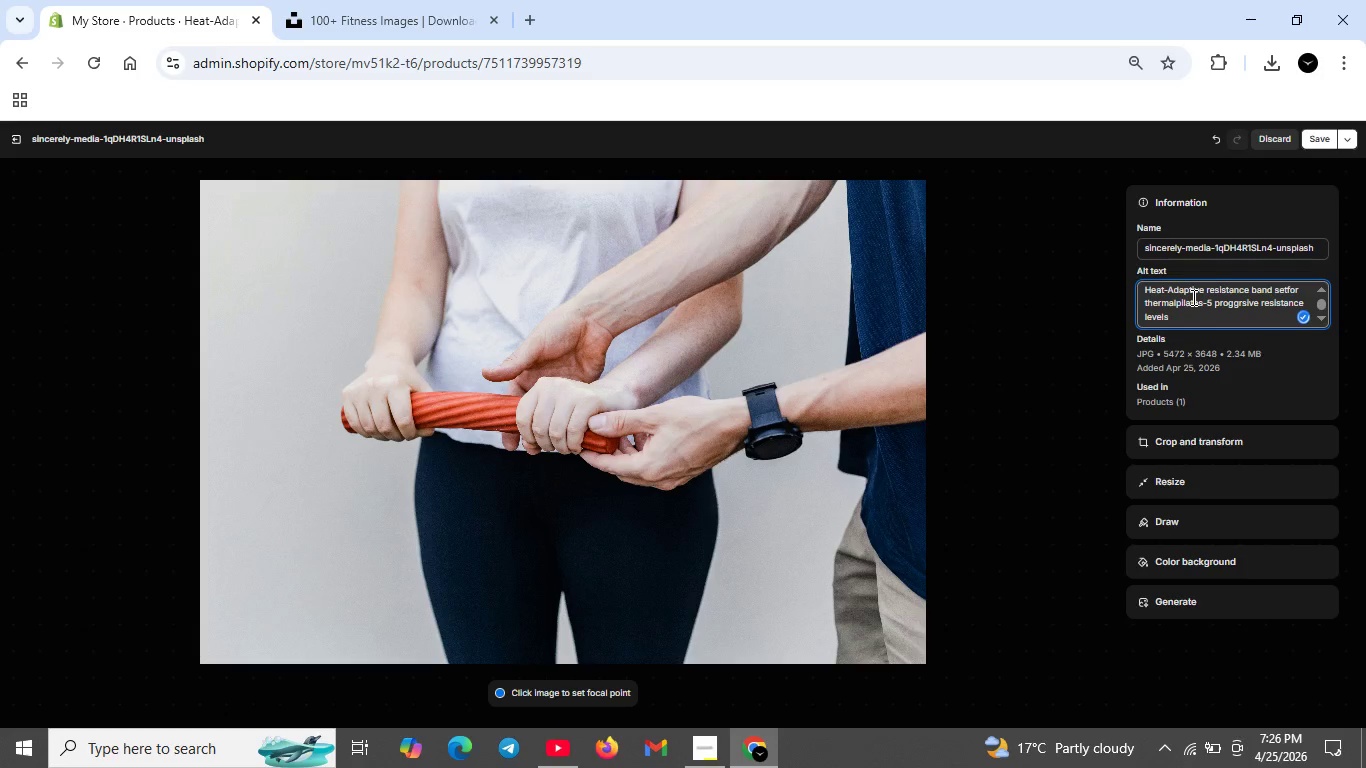 
type(from X-leb)
key(Backspace)
type(vels form X-Light to X-Heac)
key(Backspace)
type(vy for heated studio training)
 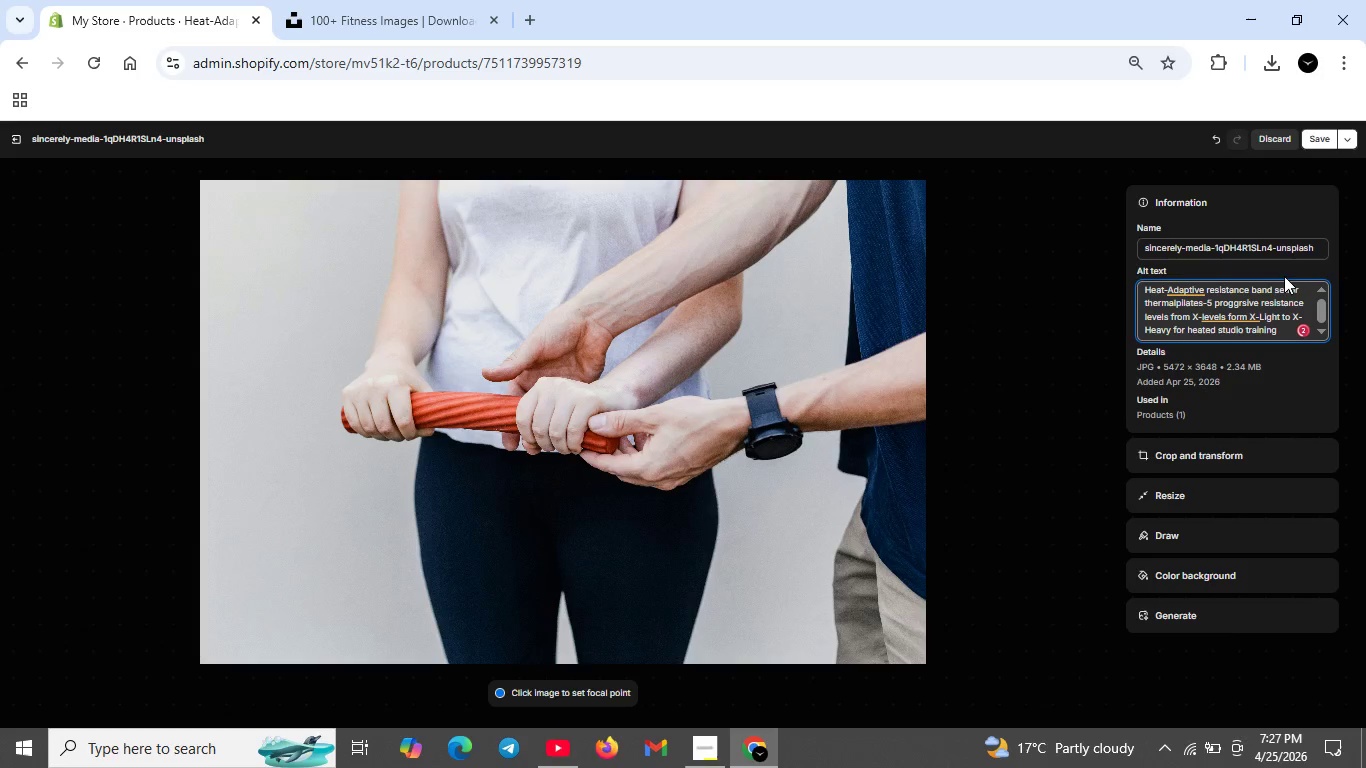 
mouse_move([1189, 322])
 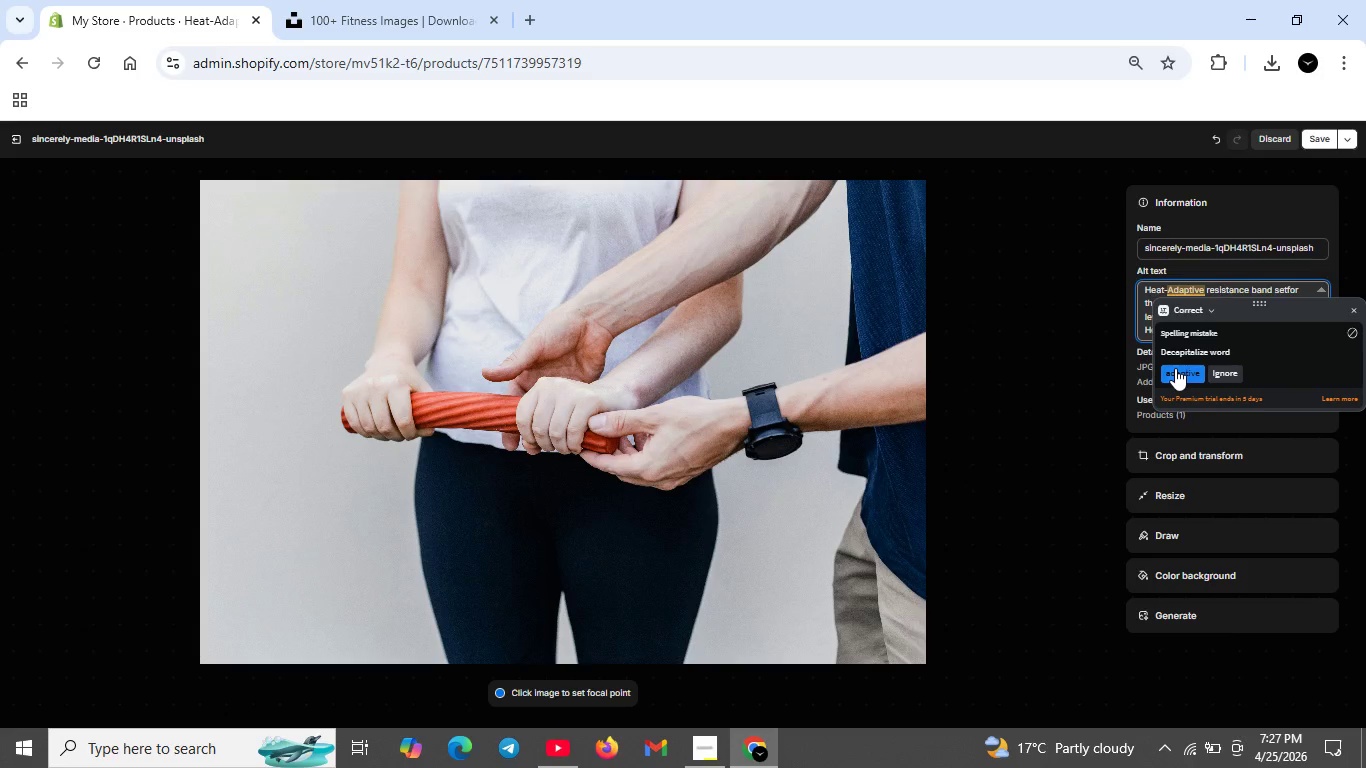 
left_click([1175, 368])
 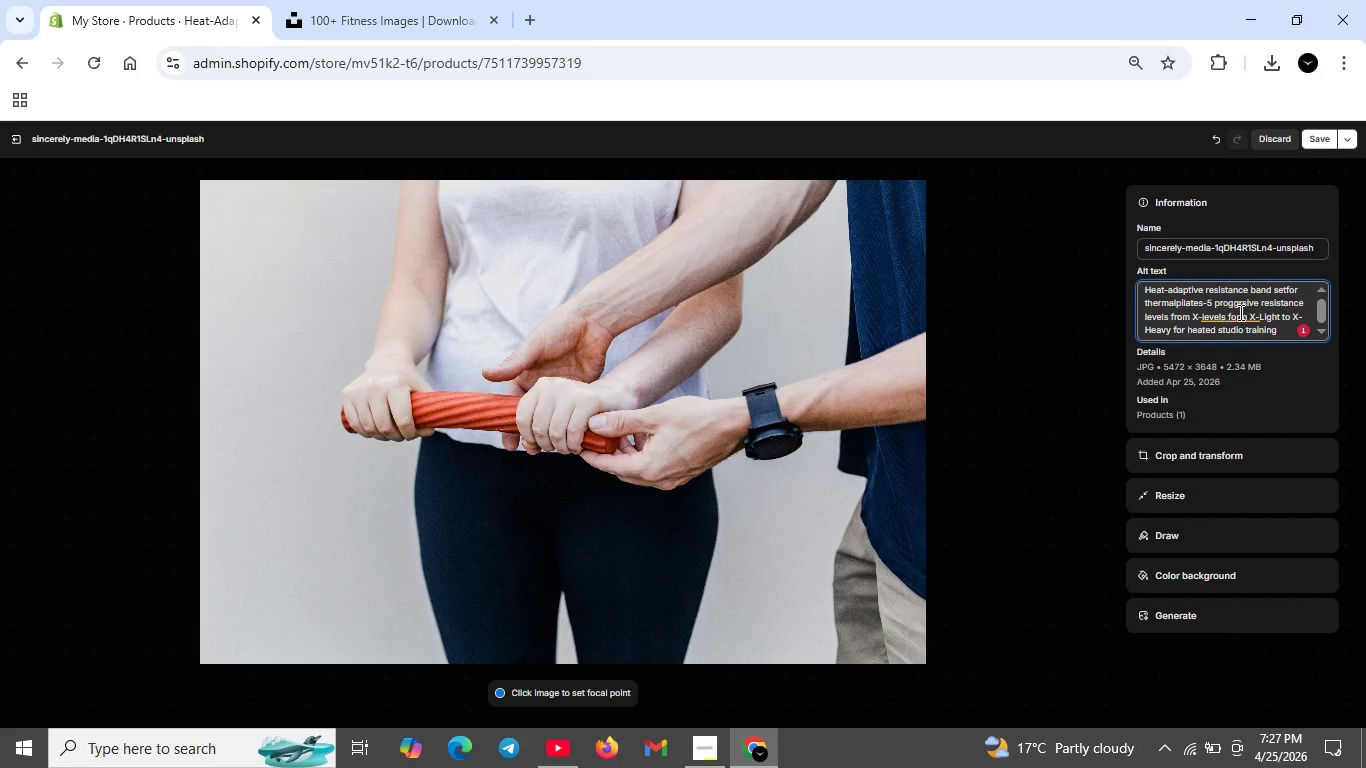 
left_click([1229, 317])
 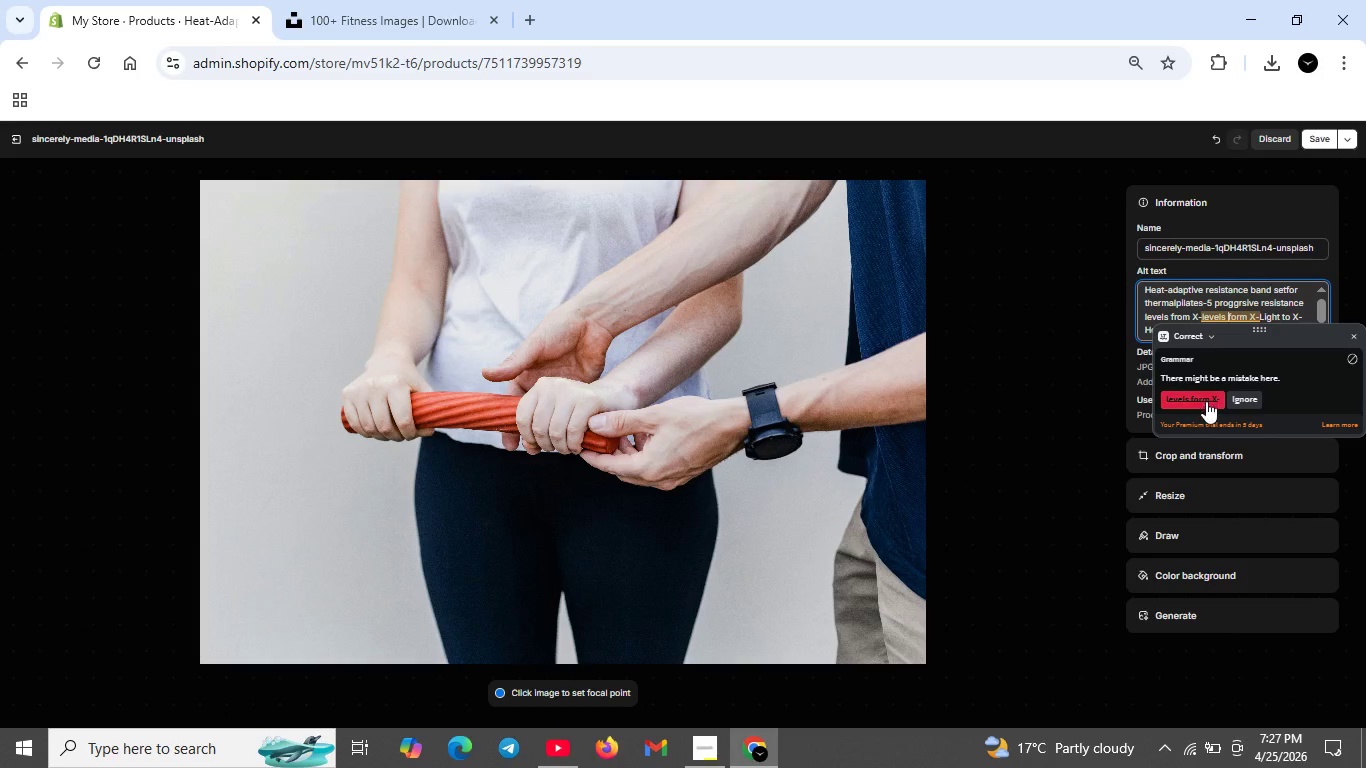 
left_click([1202, 398])
 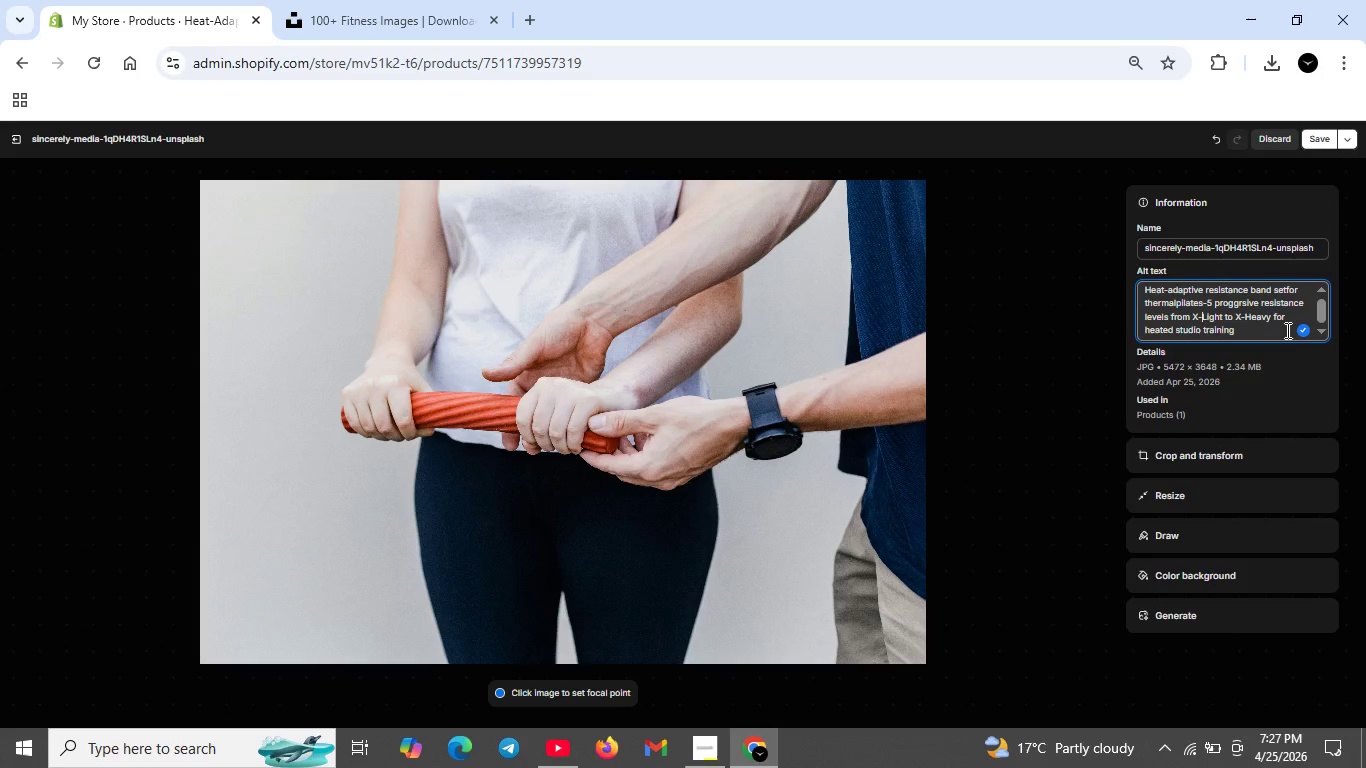 
wait(7.64)
 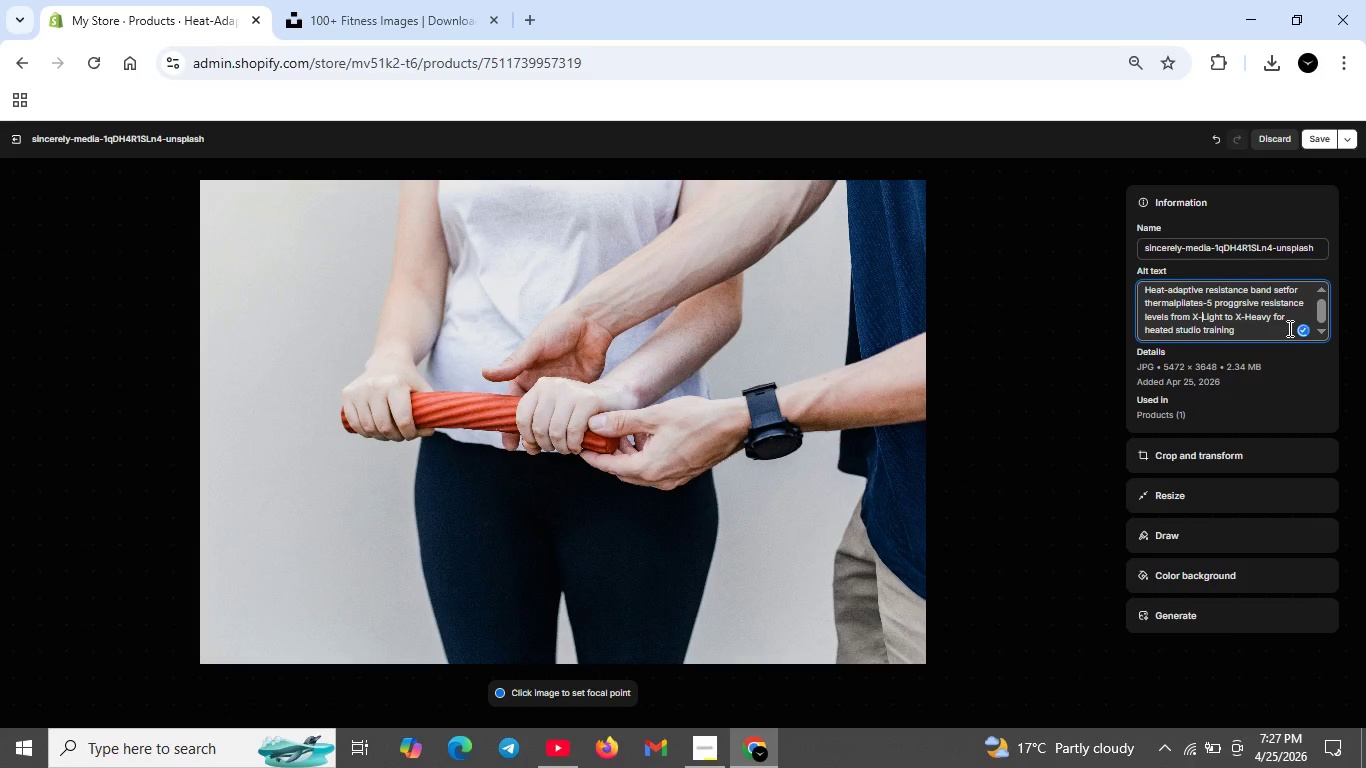 
left_click([1300, 289])
 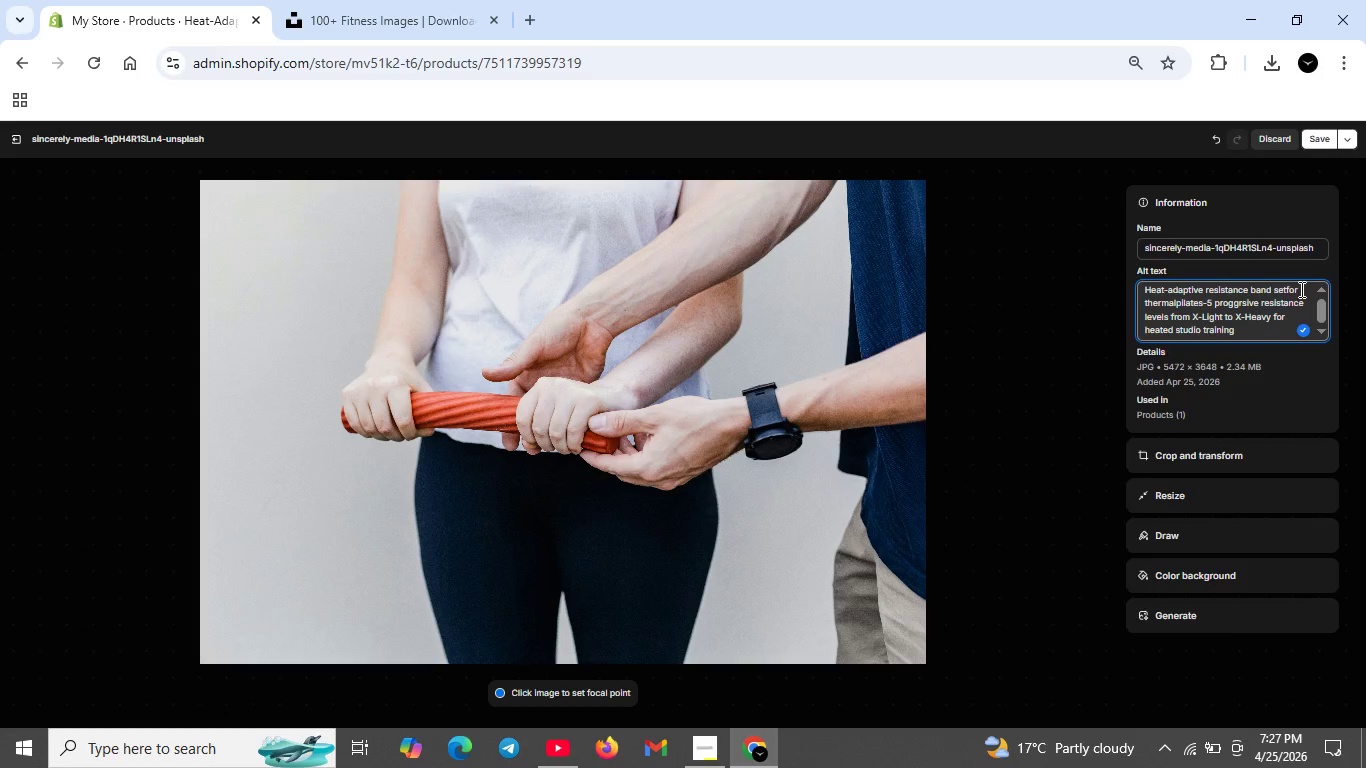 
wait(6.67)
 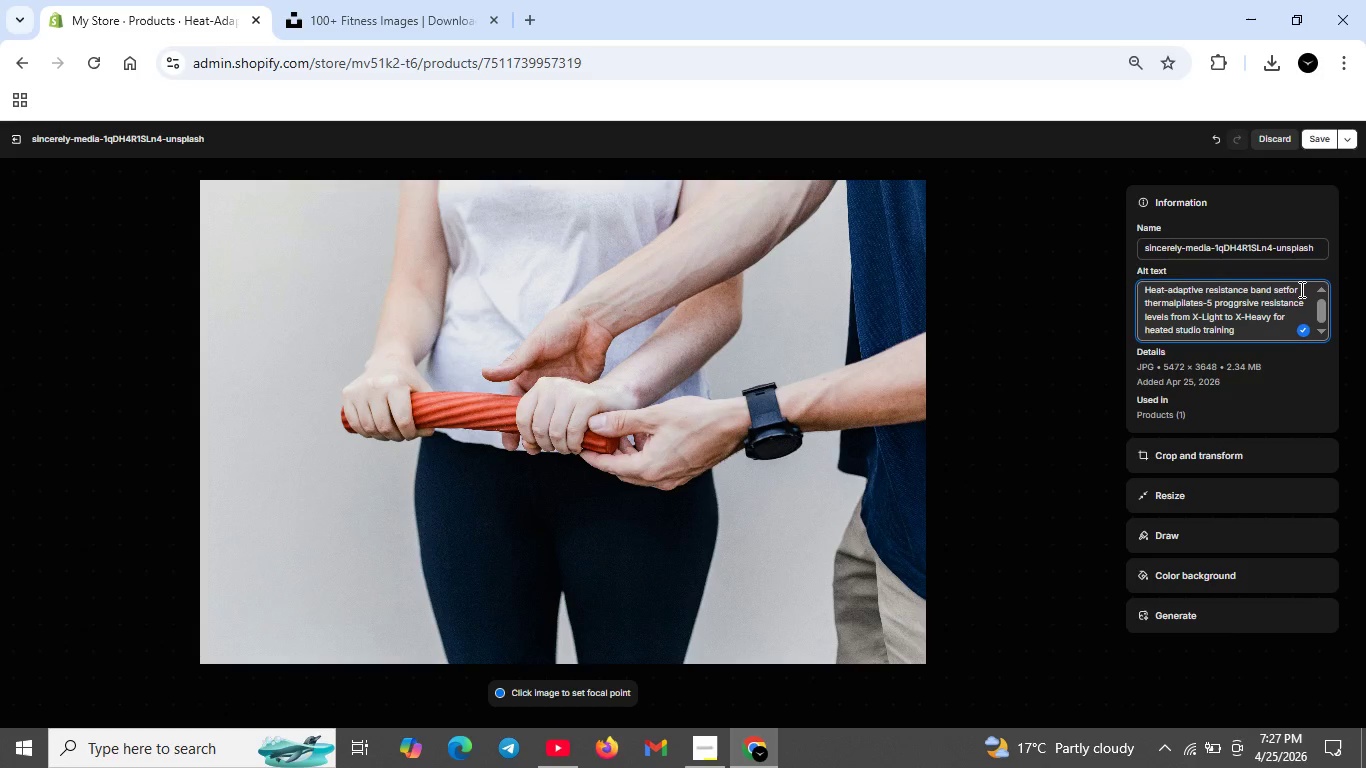 
key(ArrowLeft)
 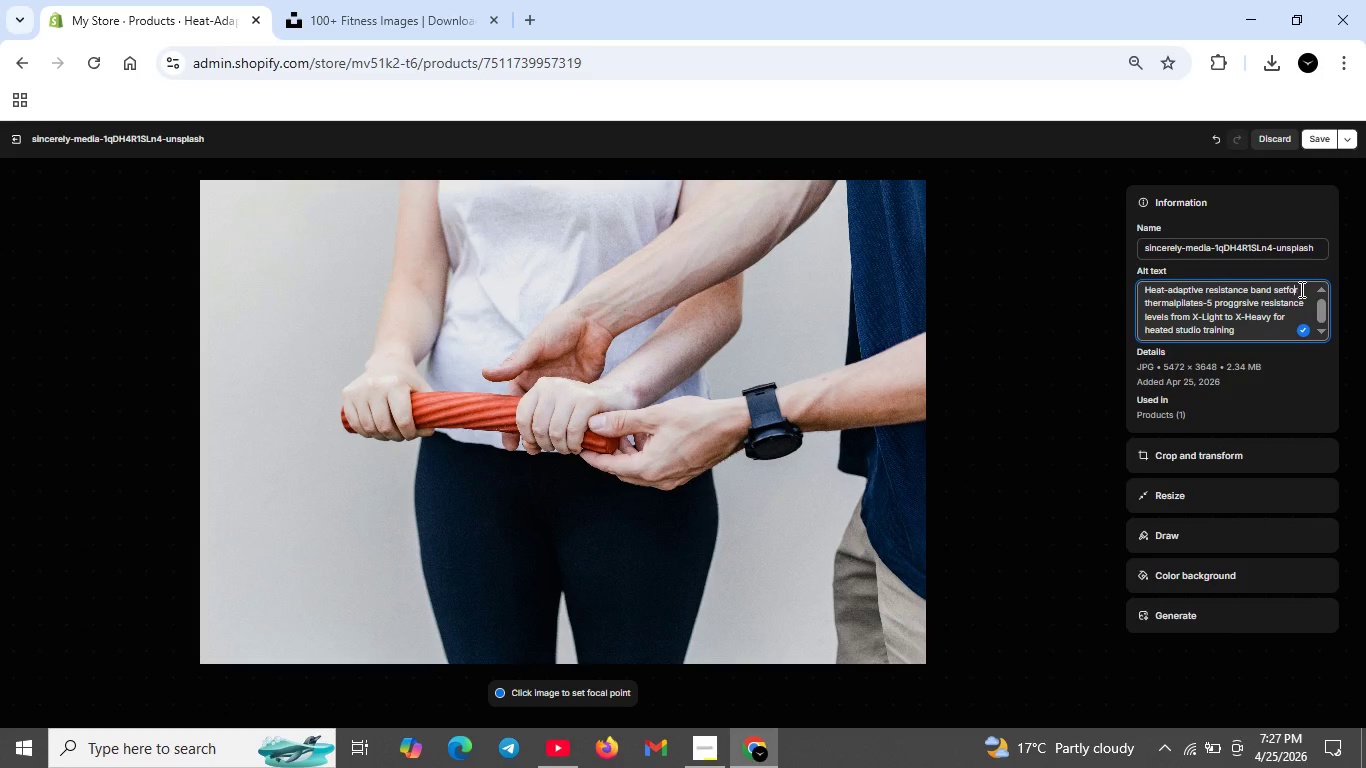 
key(ArrowLeft)
 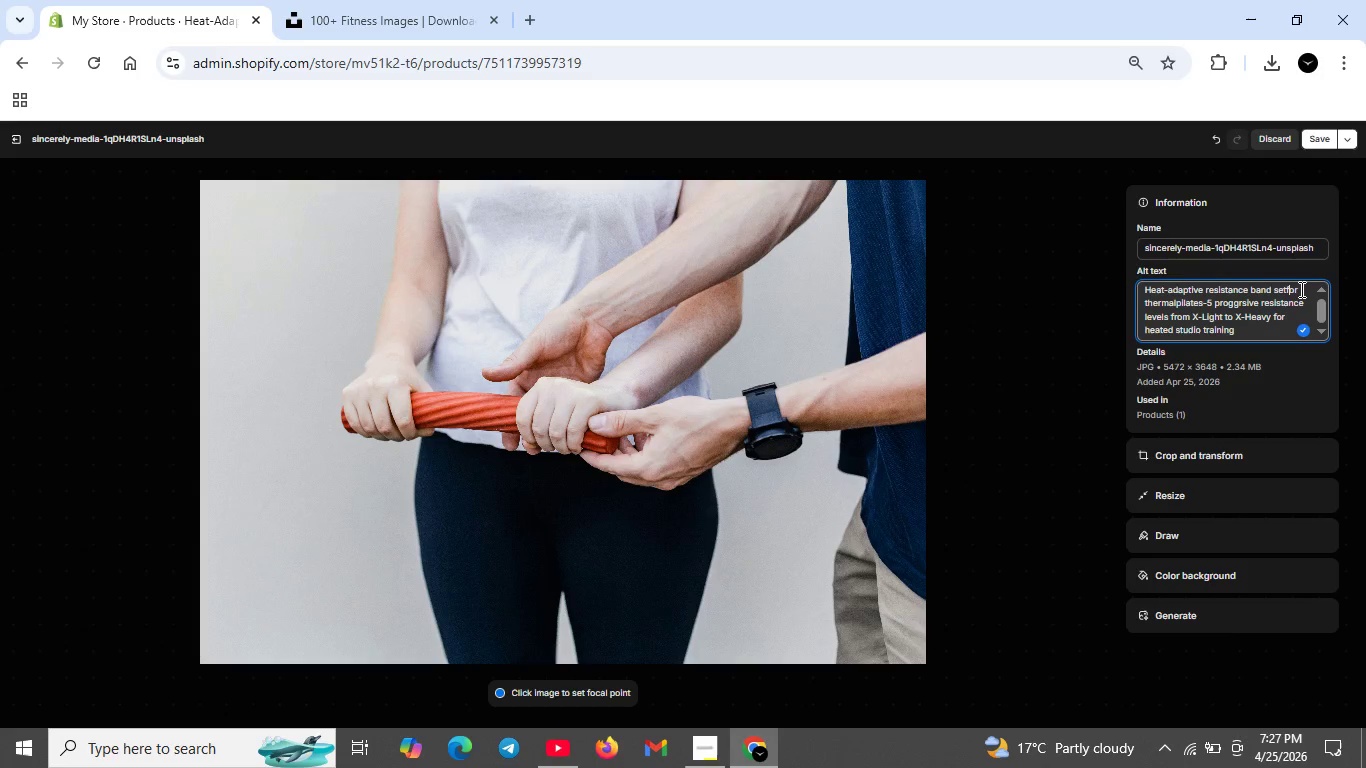 
key(ArrowLeft)
 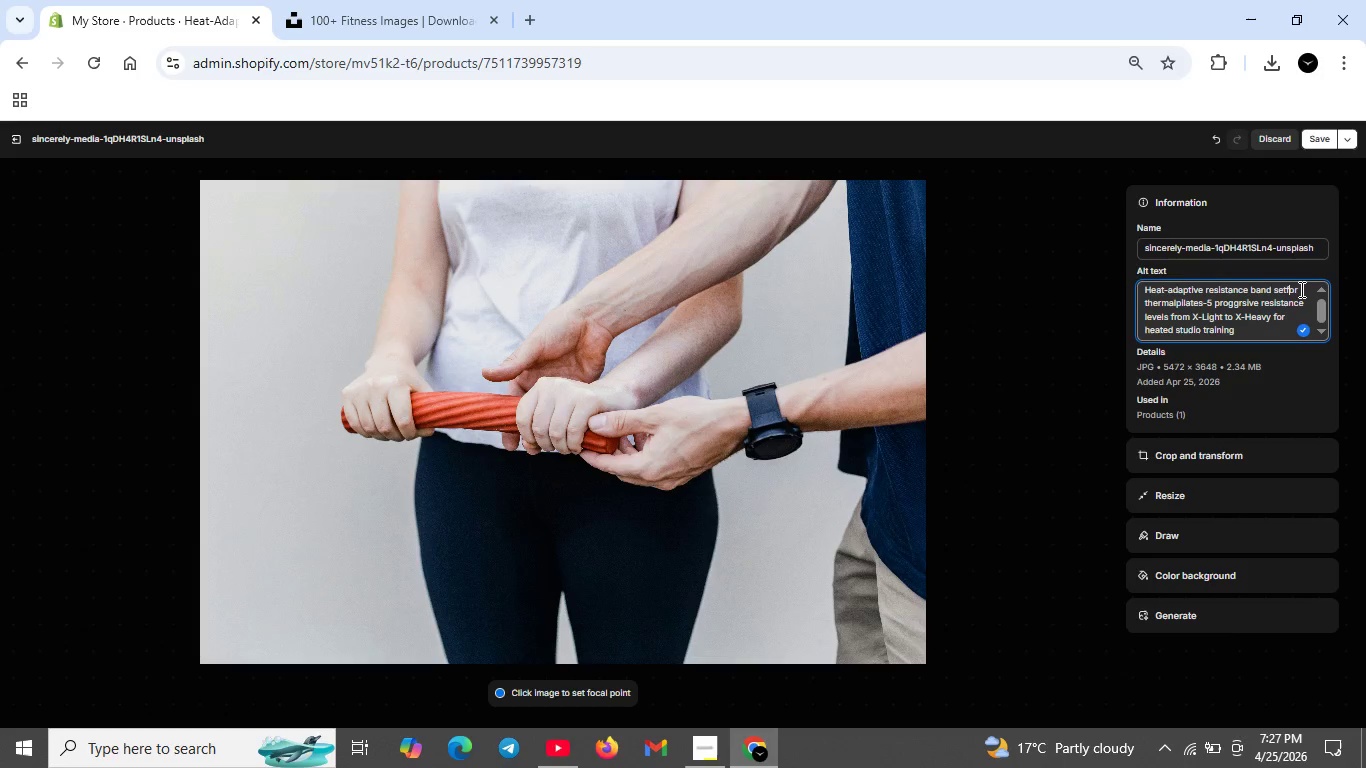 
key(ArrowLeft)
 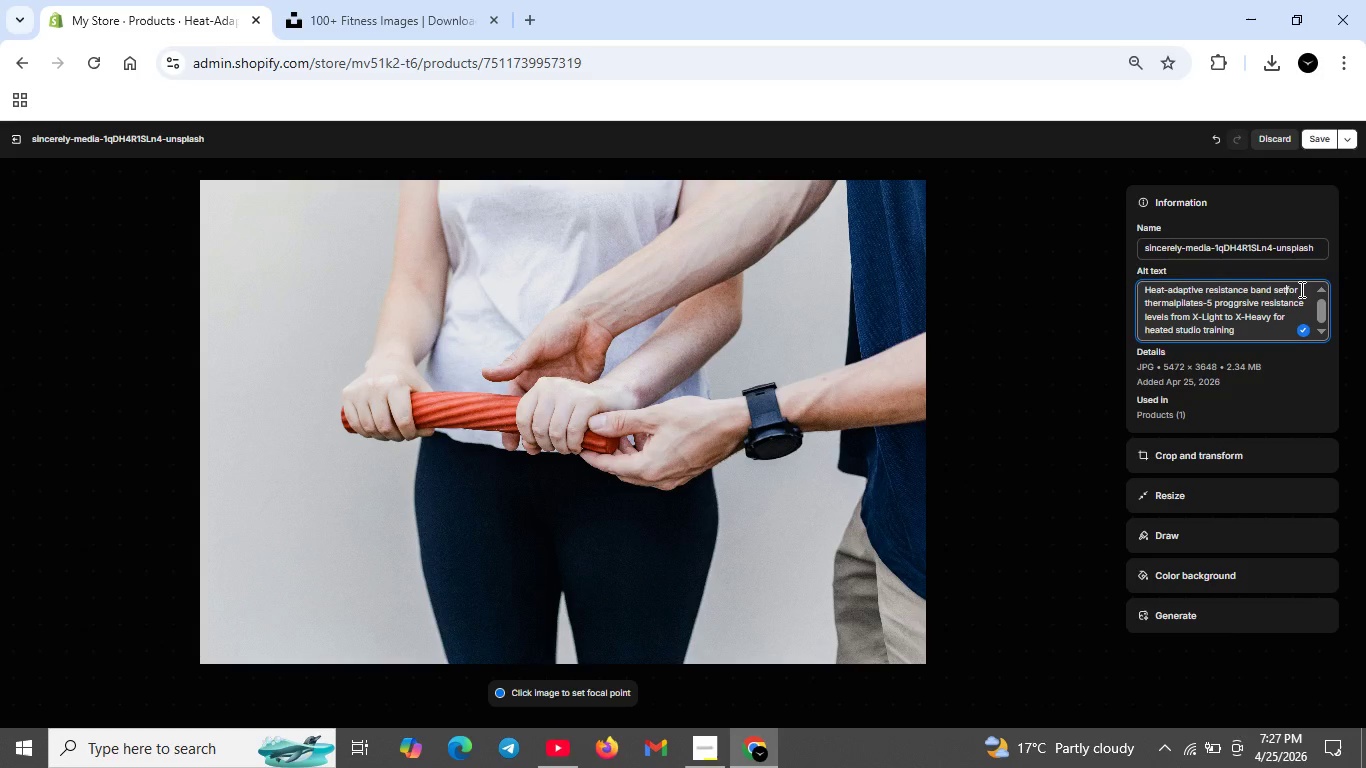 
key(Space)
 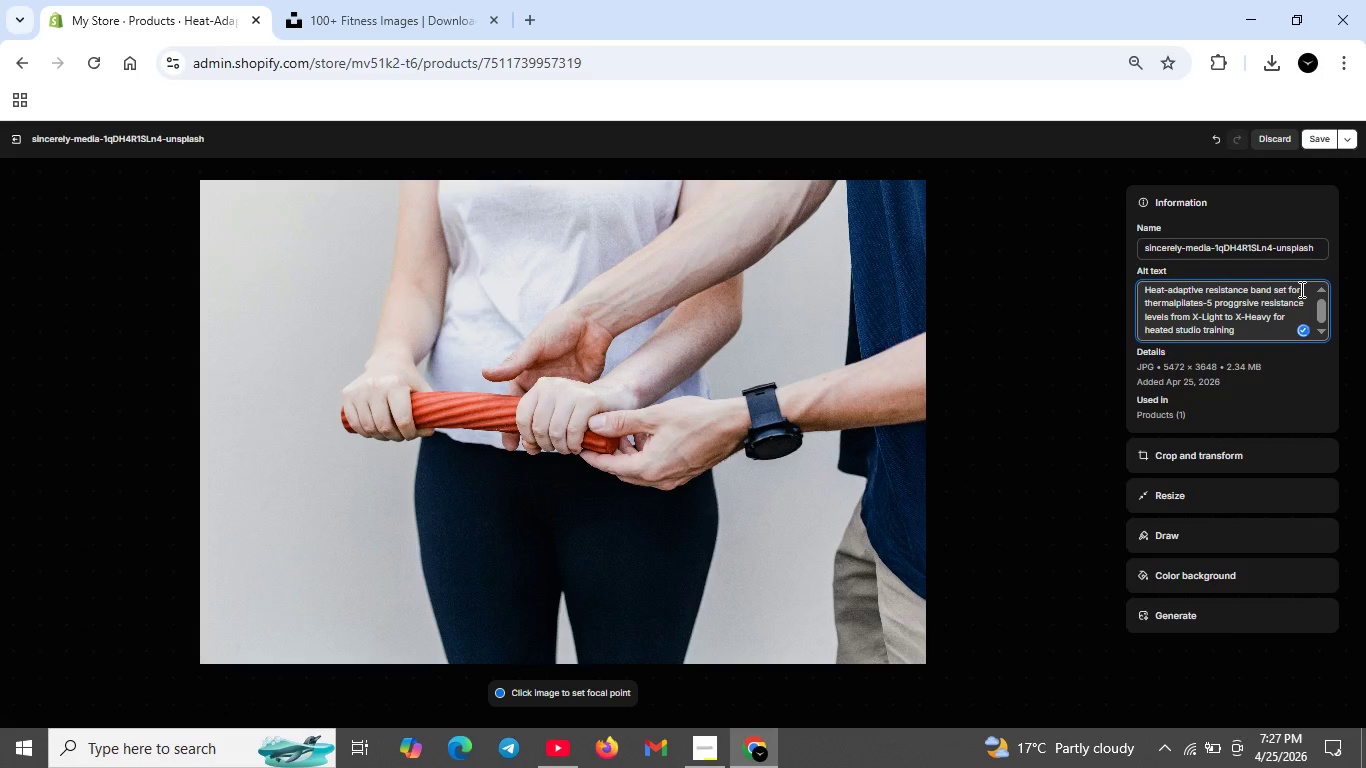 
key(ArrowLeft)
 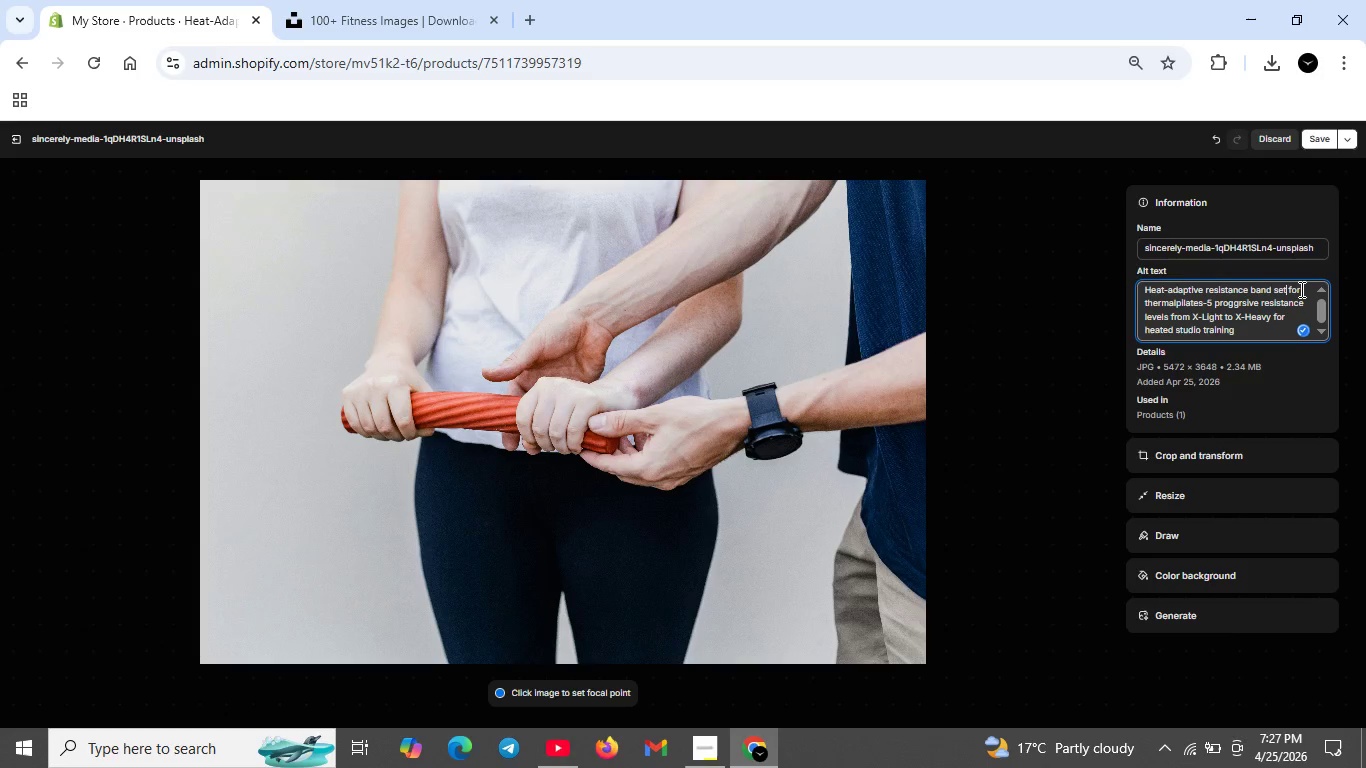 
key(ArrowLeft)
 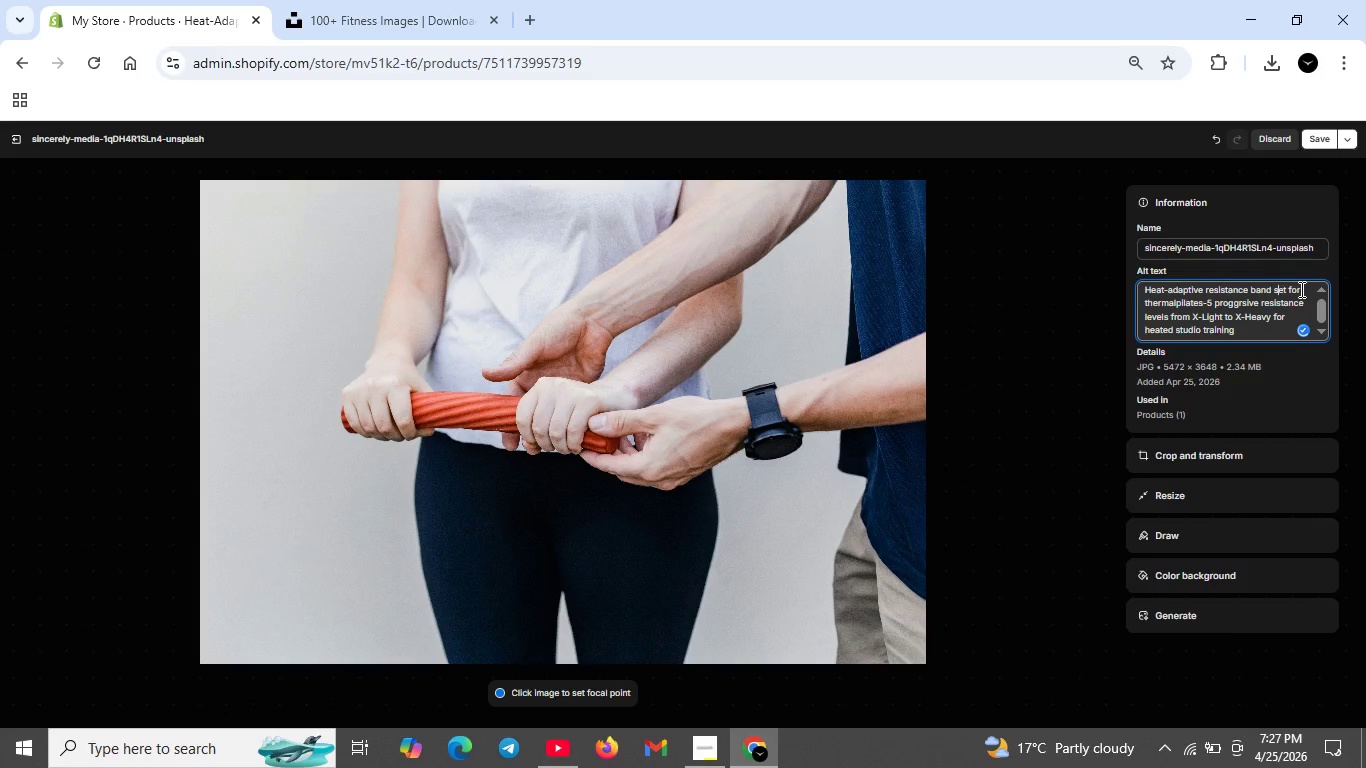 
key(ArrowLeft)
 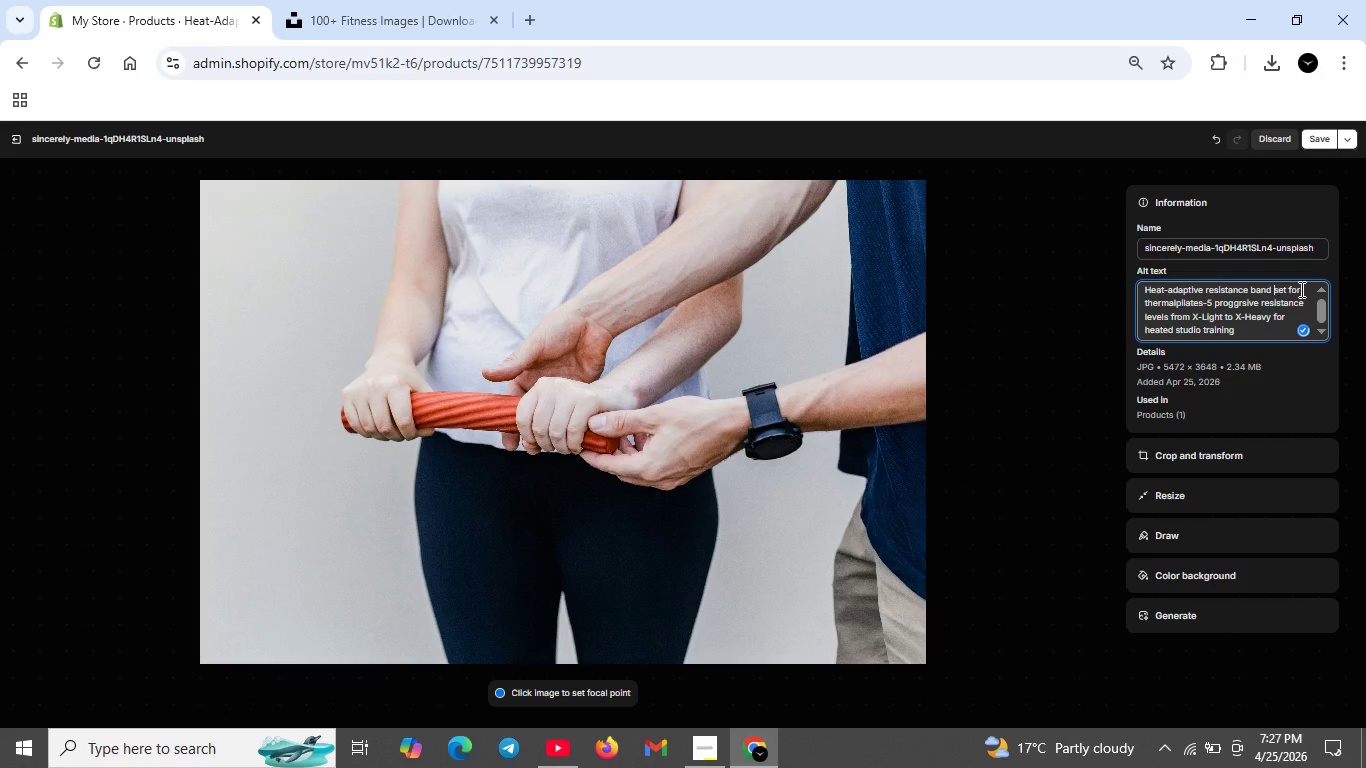 
key(ArrowLeft)
 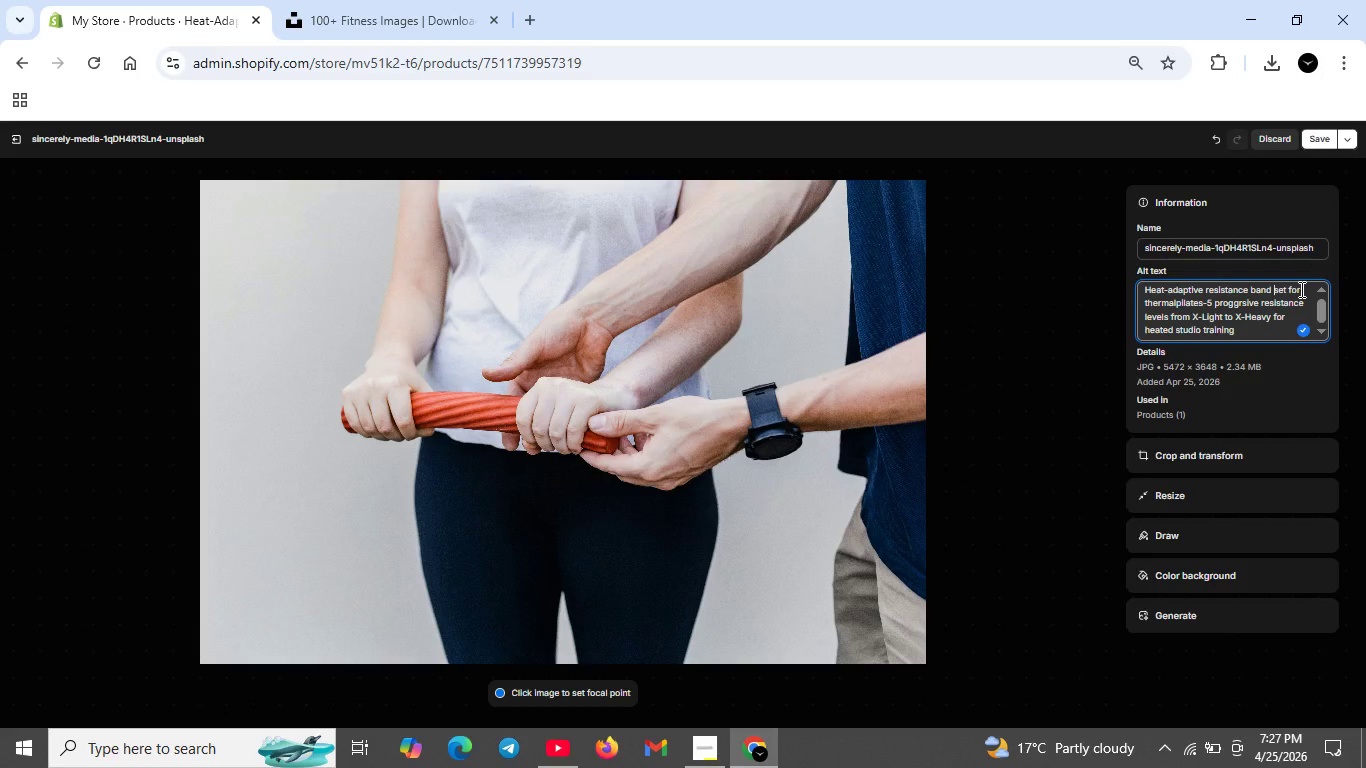 
key(ArrowLeft)
 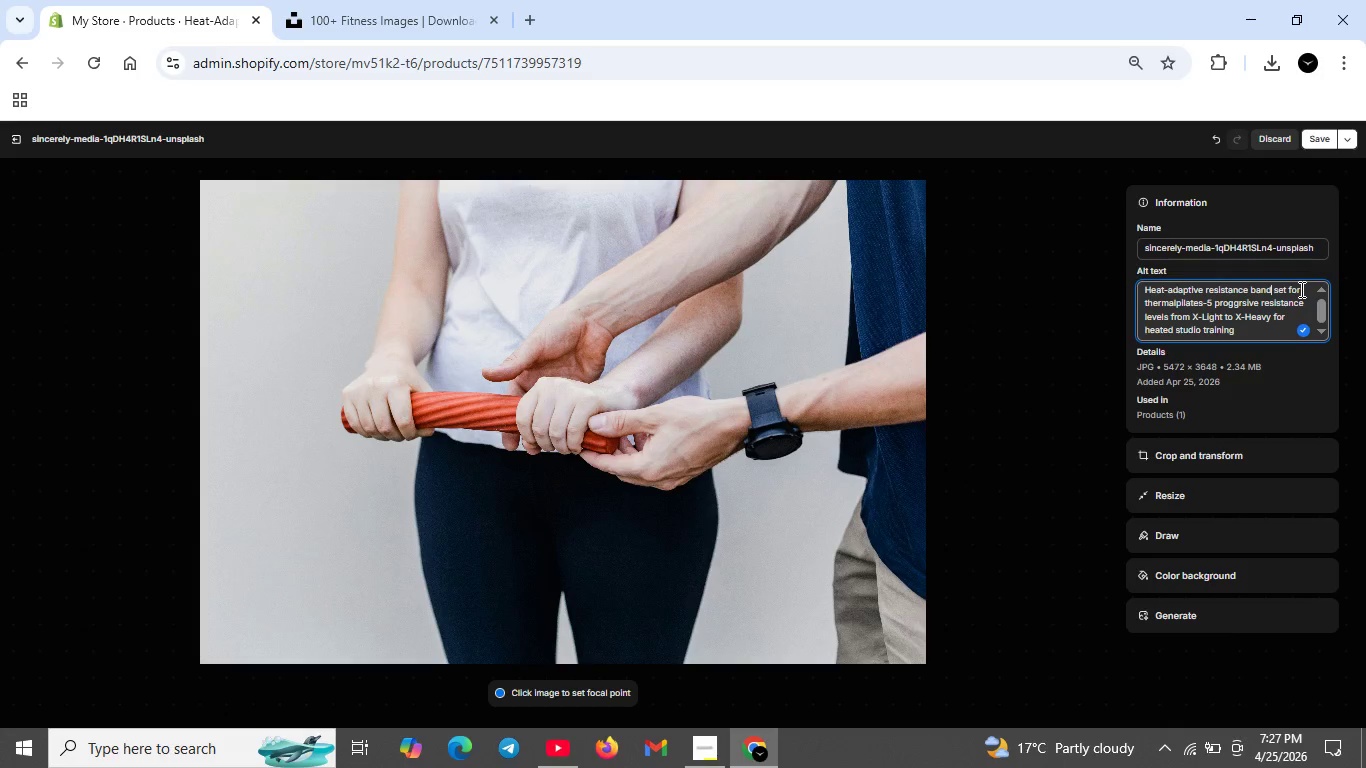 
key(ArrowDown)
 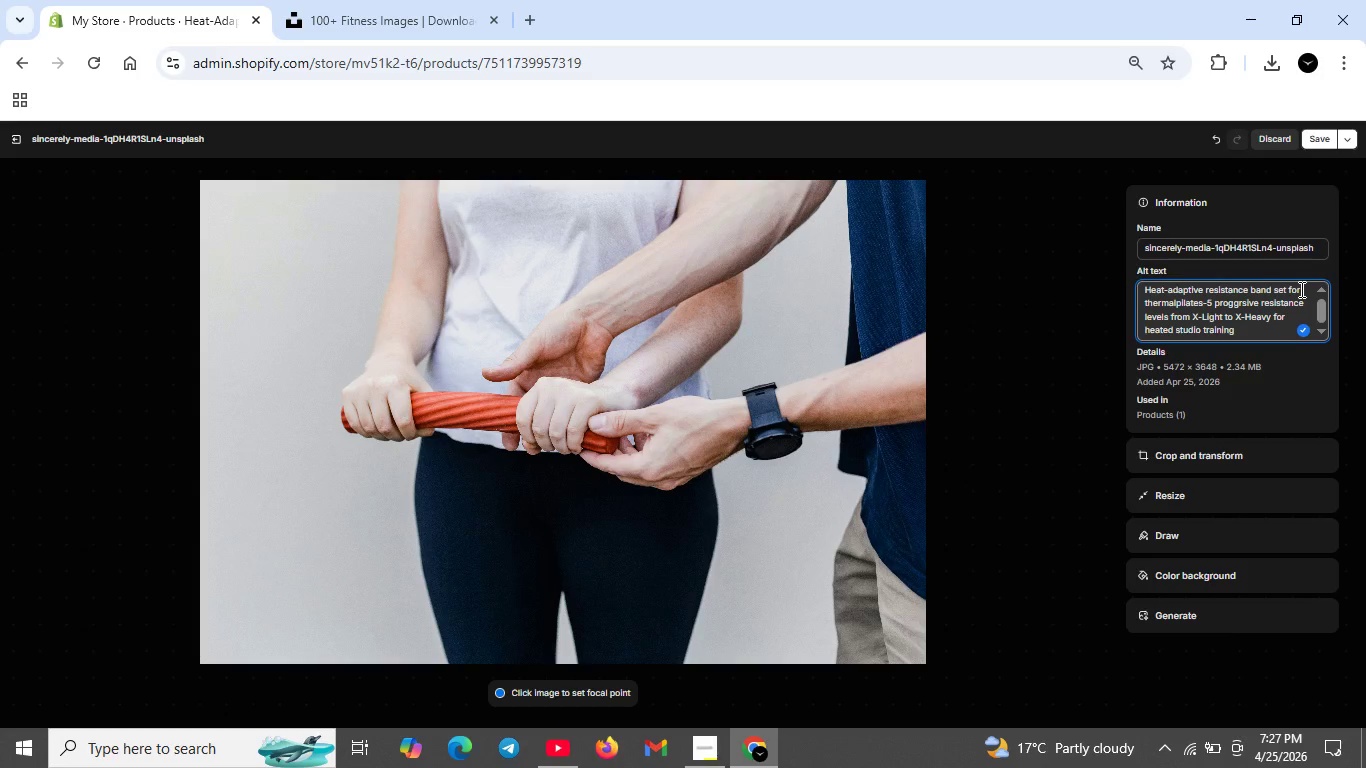 
key(ArrowLeft)
 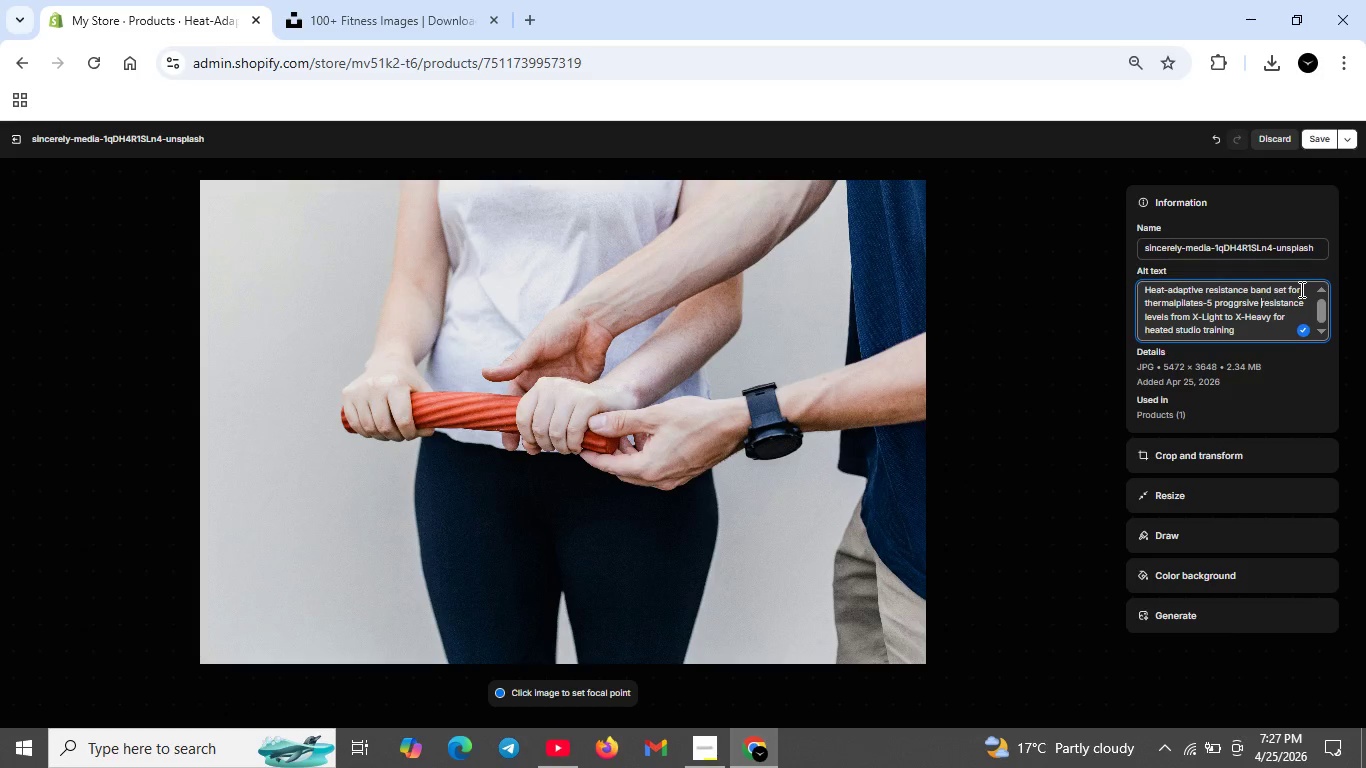 
key(ArrowLeft)
 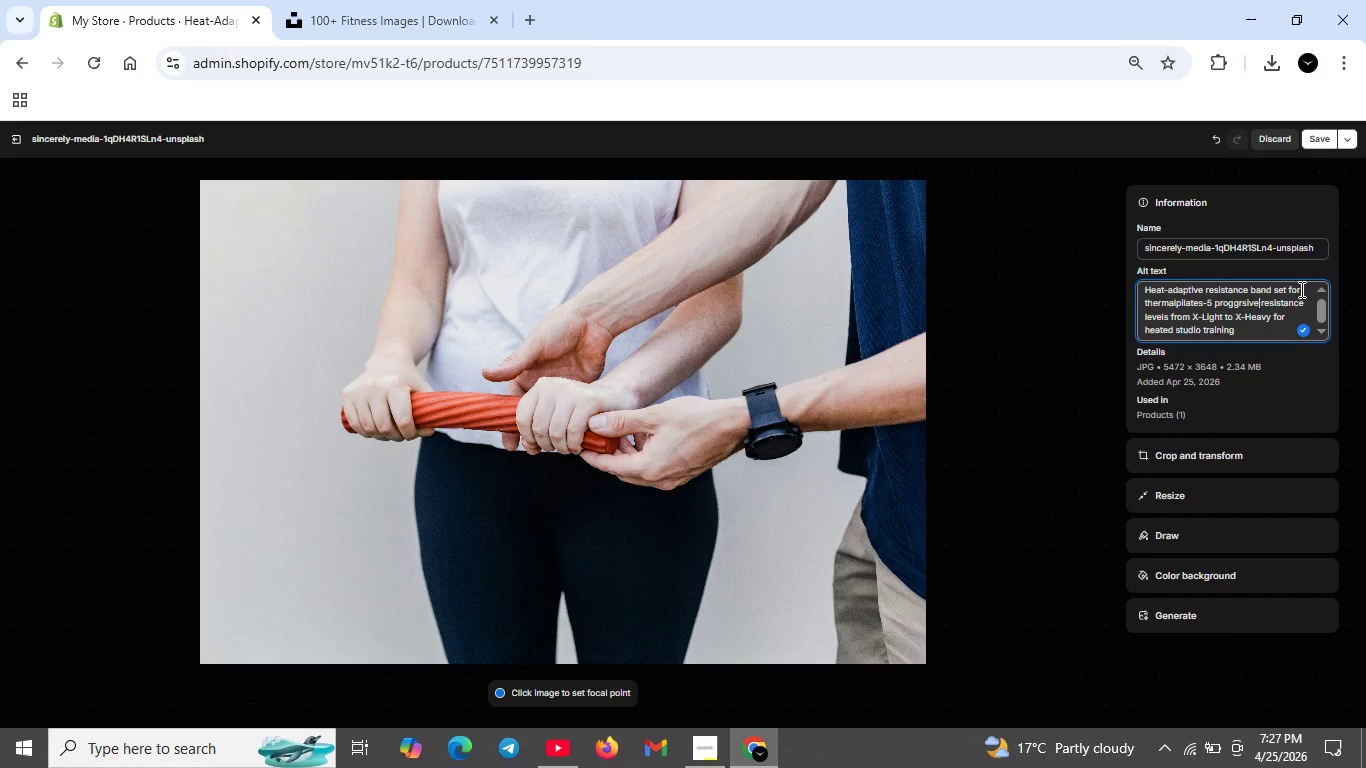 
hold_key(key=ArrowLeft, duration=0.83)
 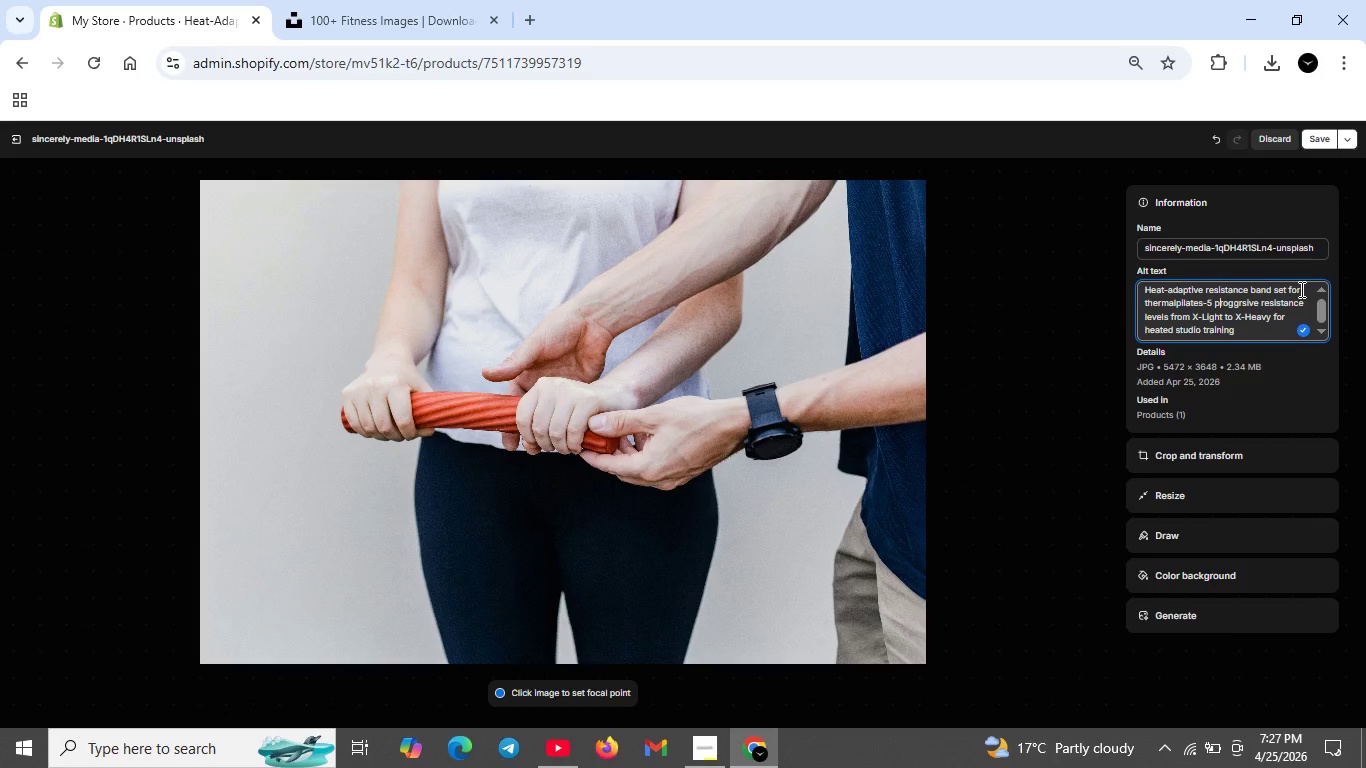 
key(ArrowLeft)
 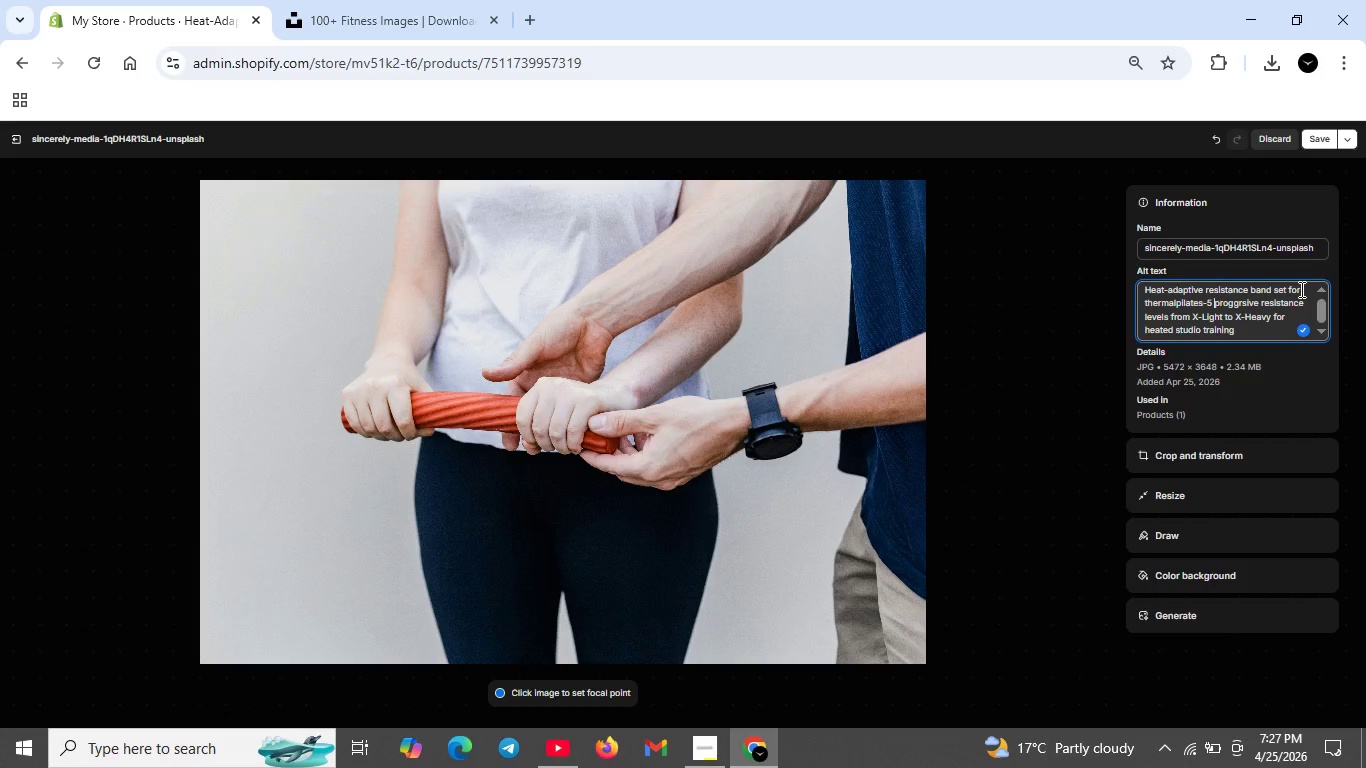 
key(ArrowLeft)
 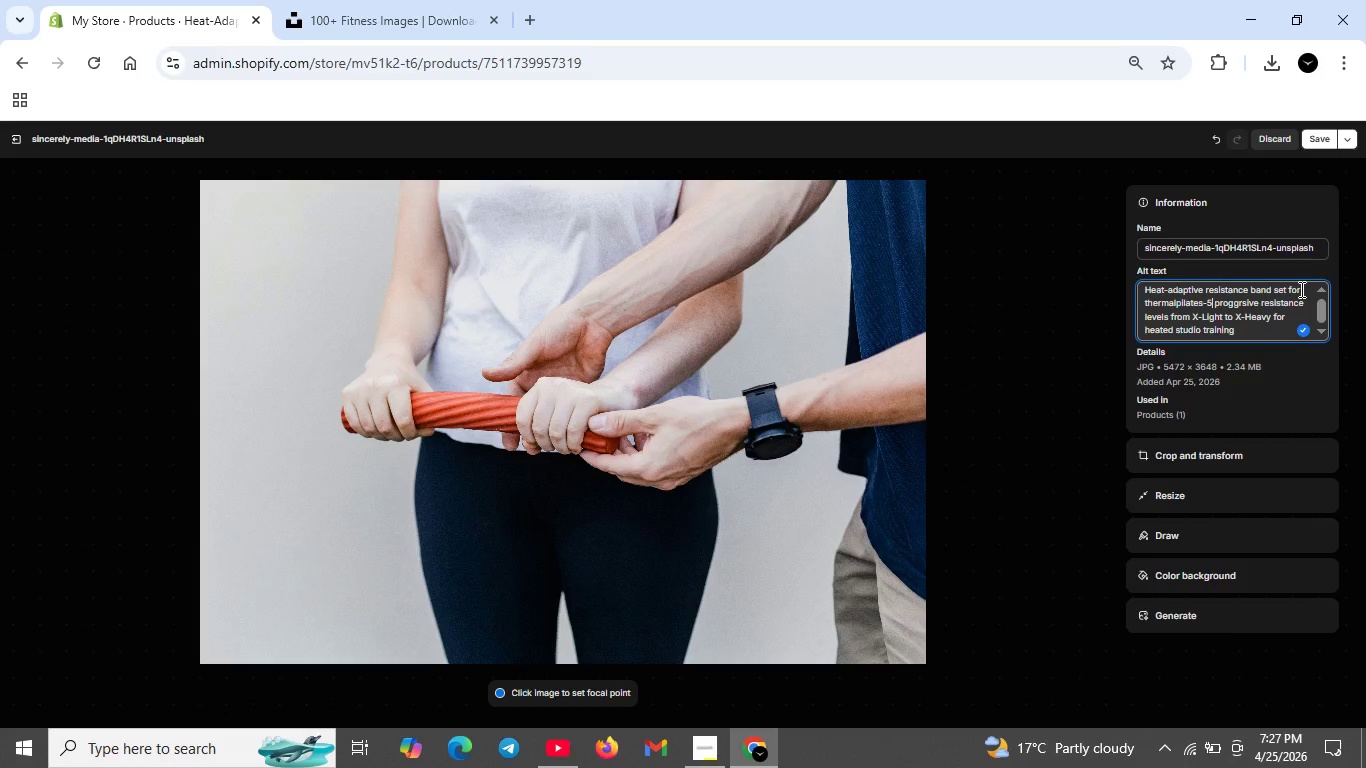 
key(ArrowLeft)
 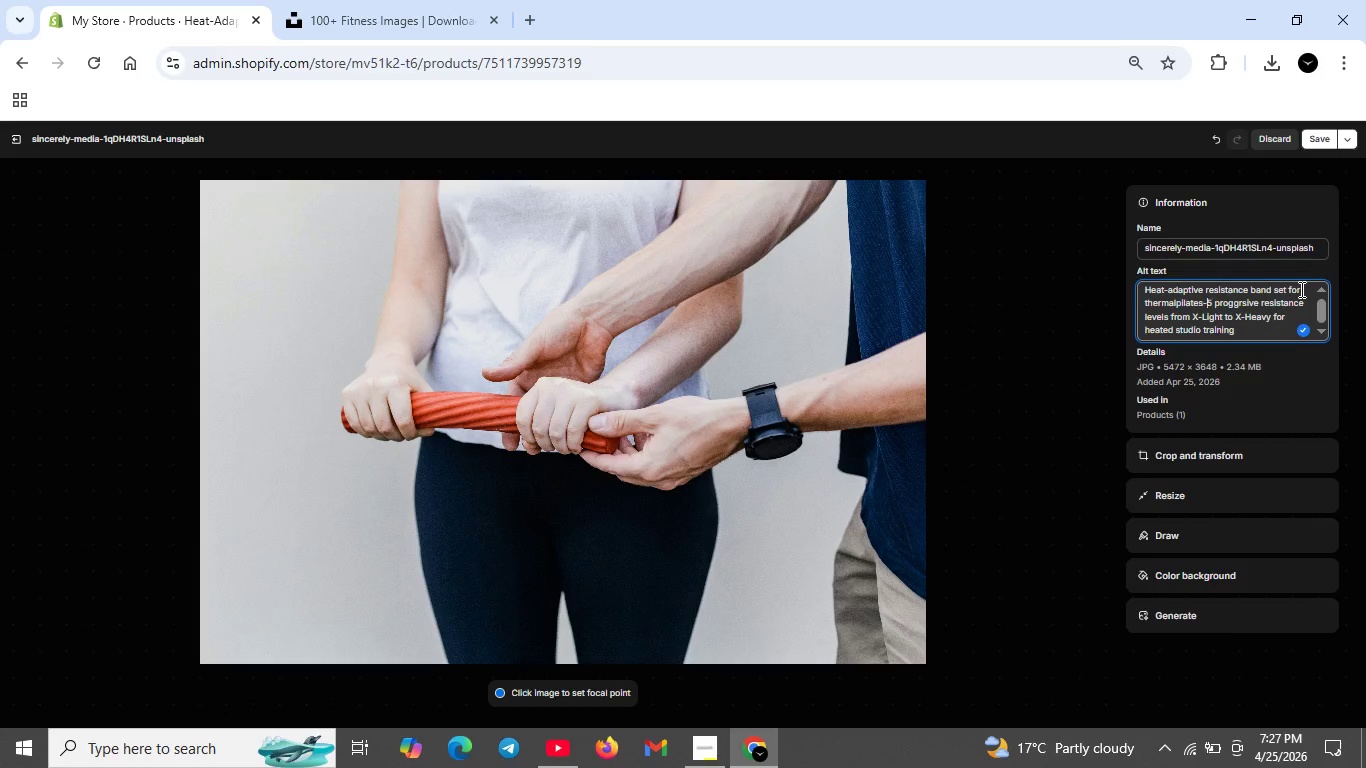 
key(ArrowLeft)
 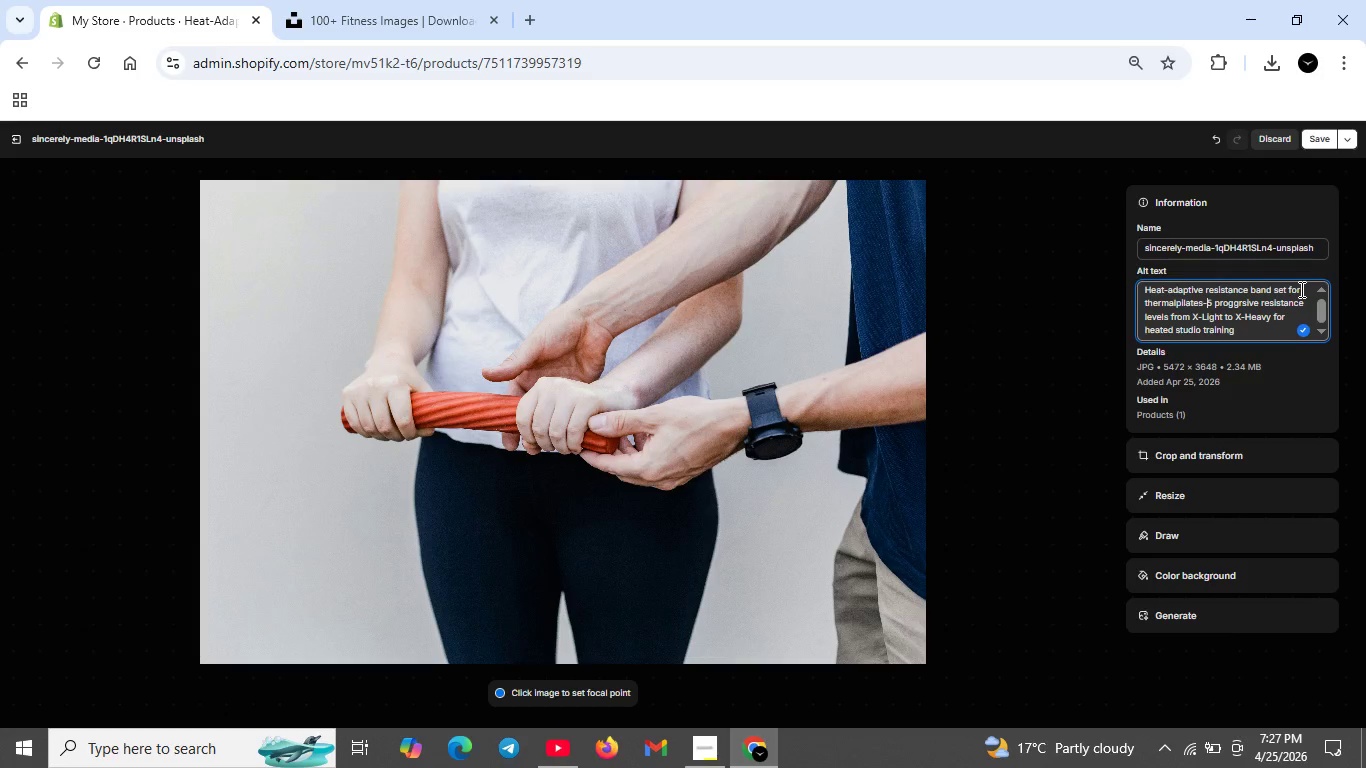 
key(ArrowLeft)
 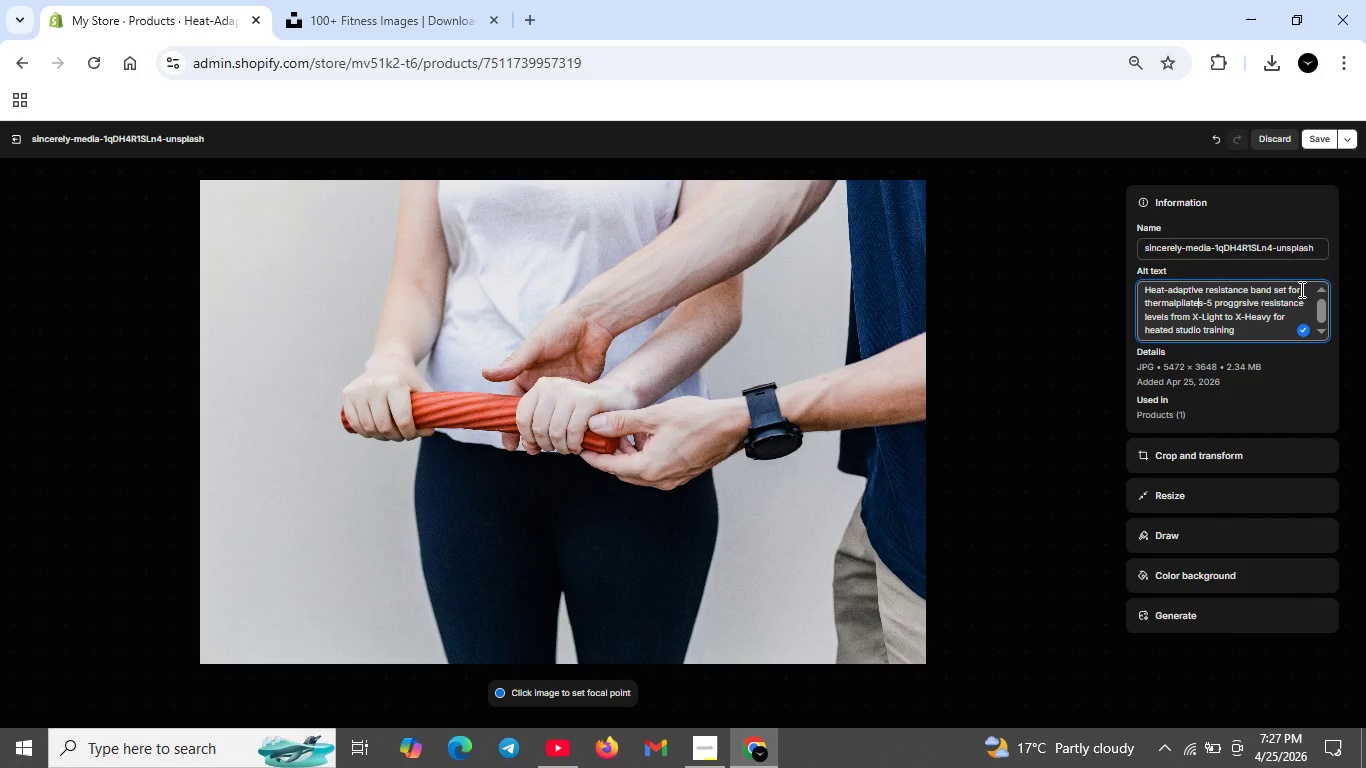 
key(ArrowLeft)
 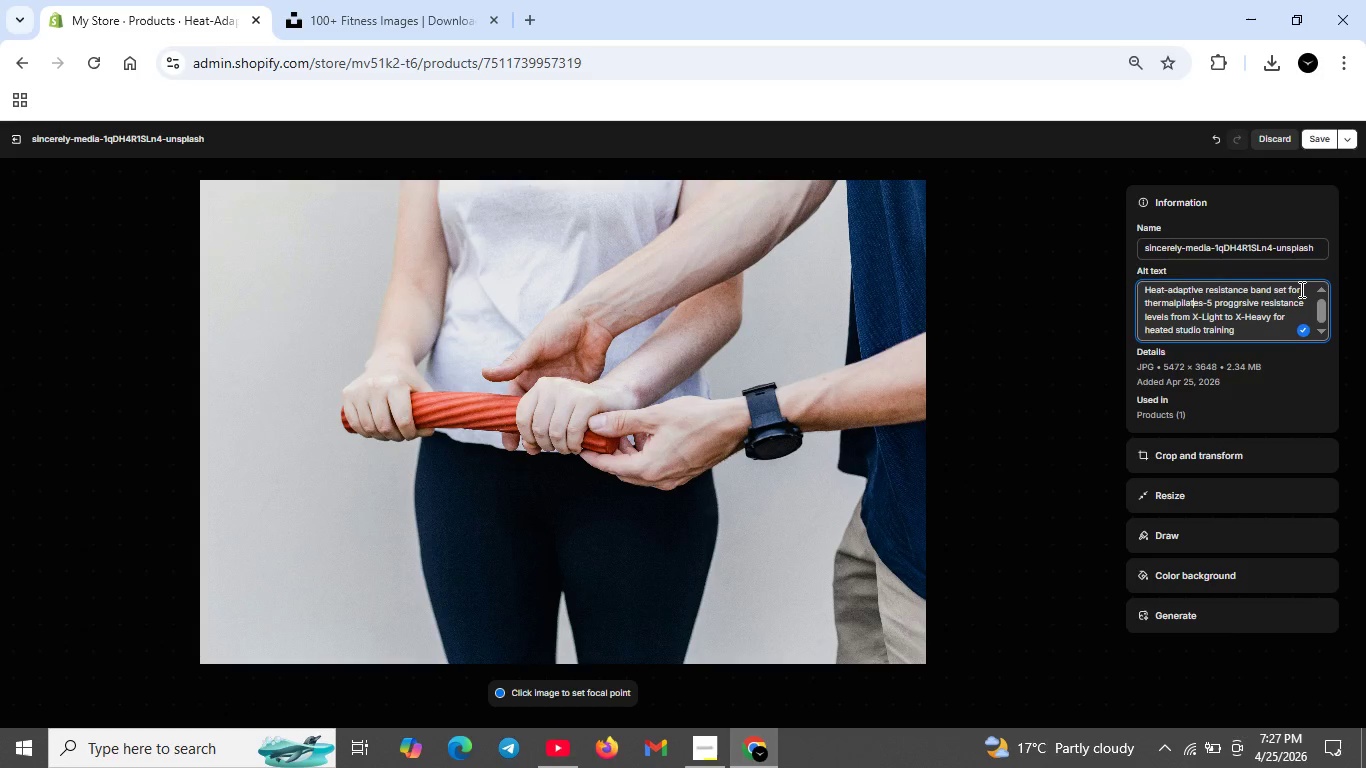 
key(ArrowLeft)
 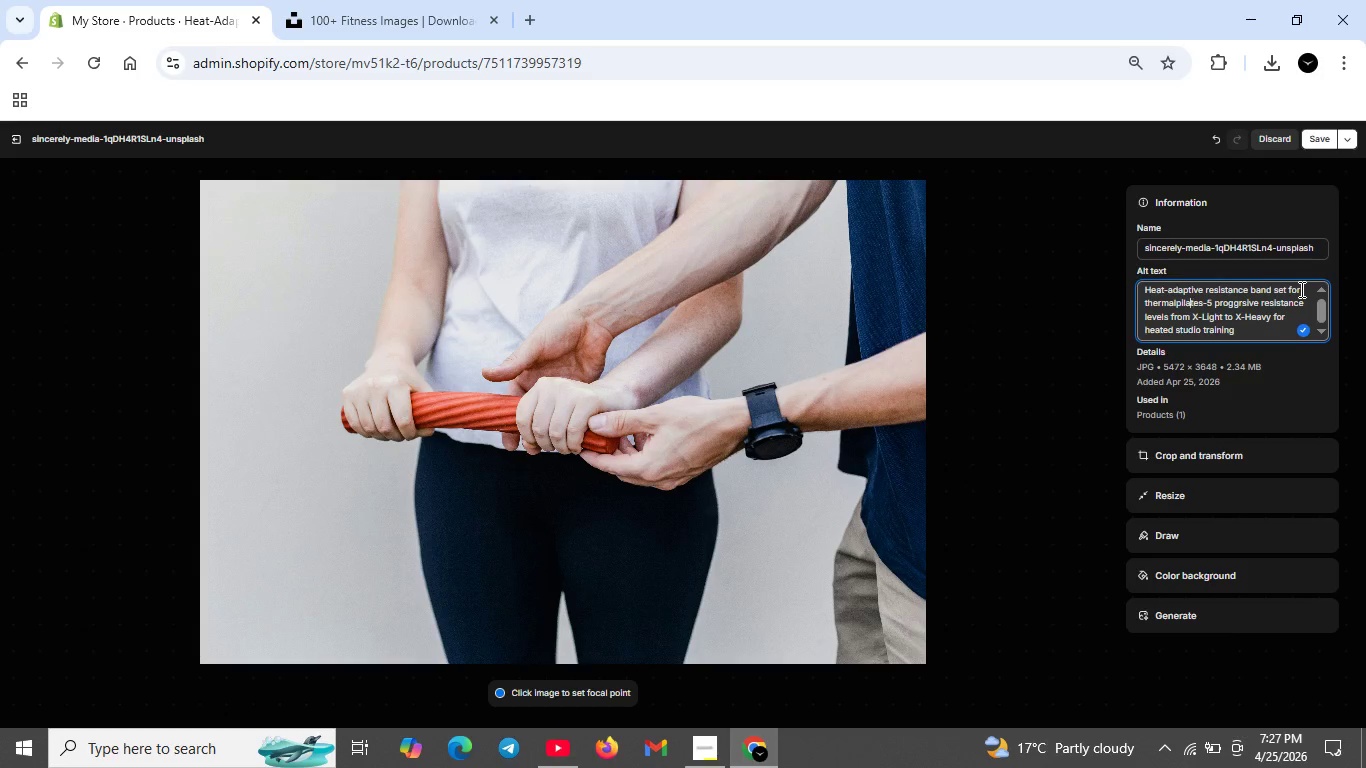 
key(ArrowLeft)
 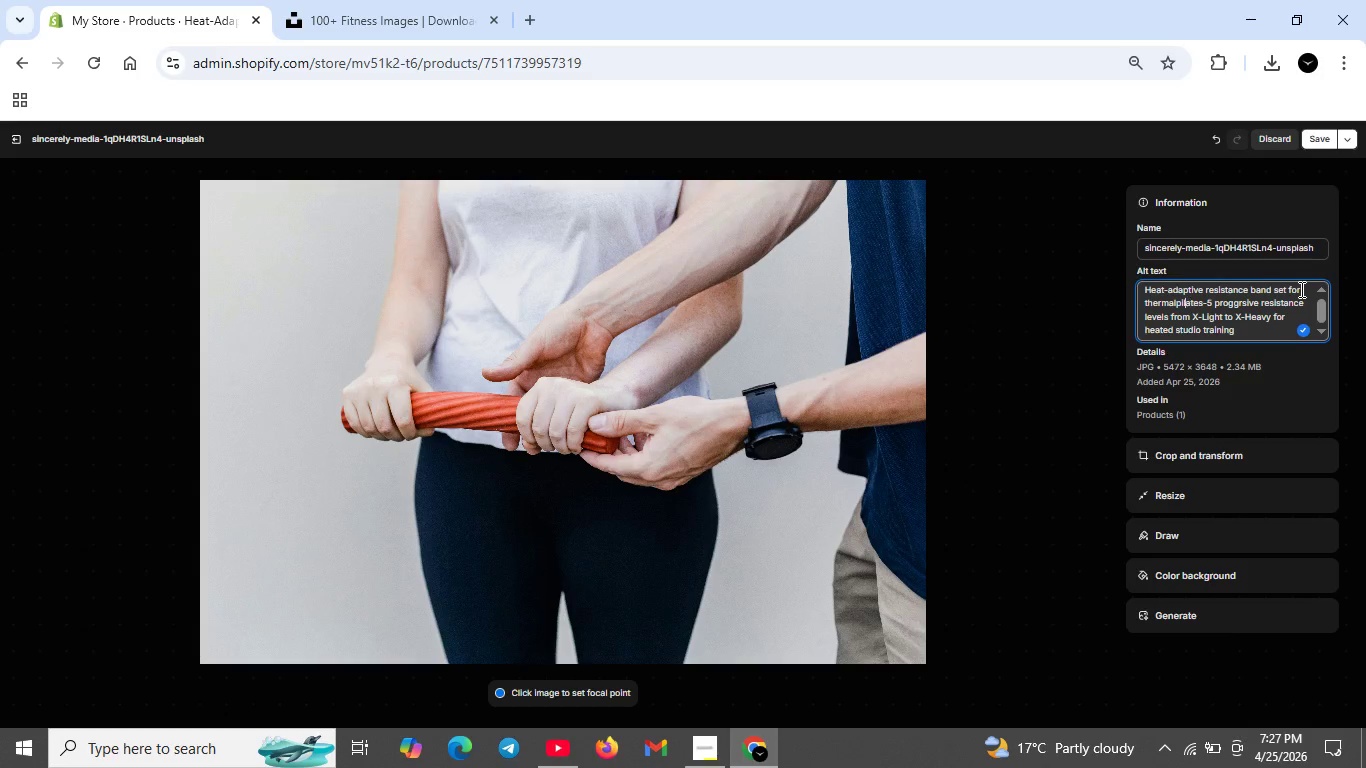 
key(ArrowLeft)
 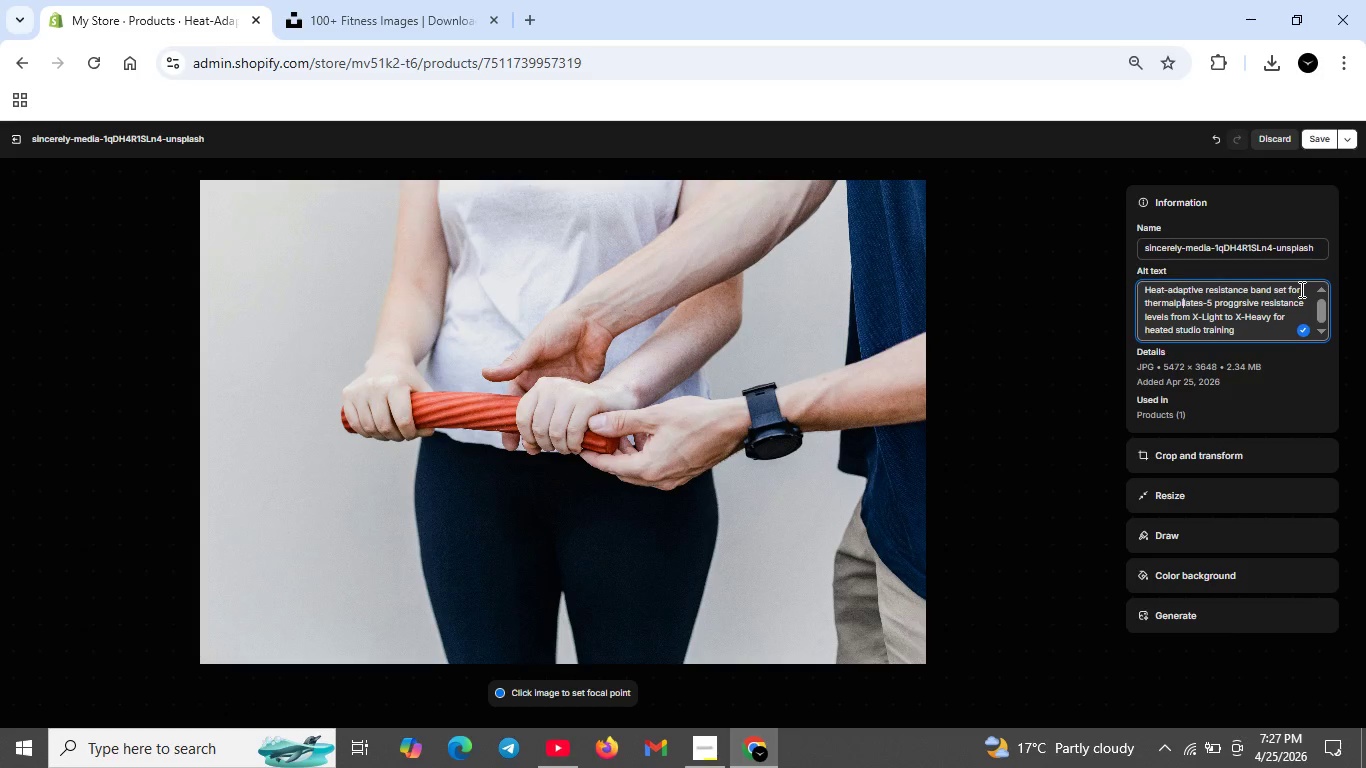 
key(ArrowLeft)
 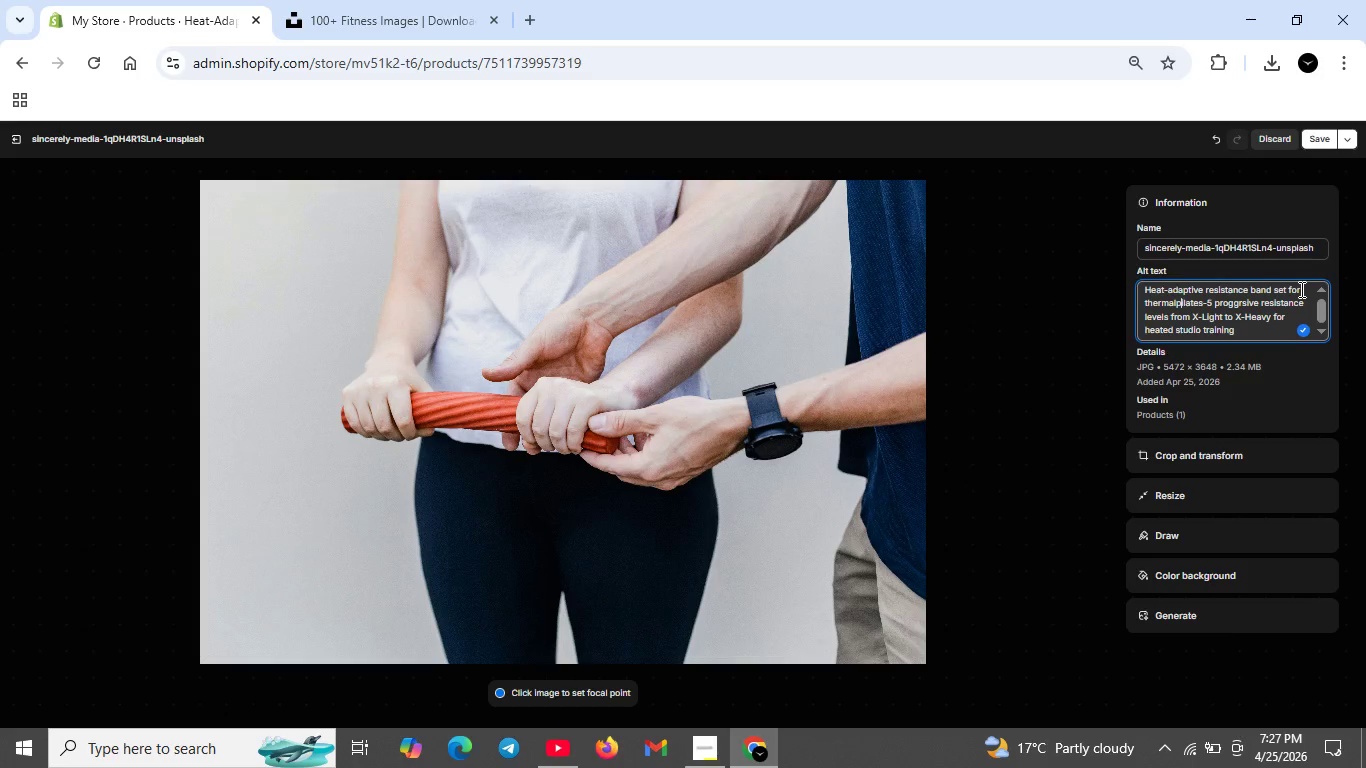 
key(ArrowLeft)
 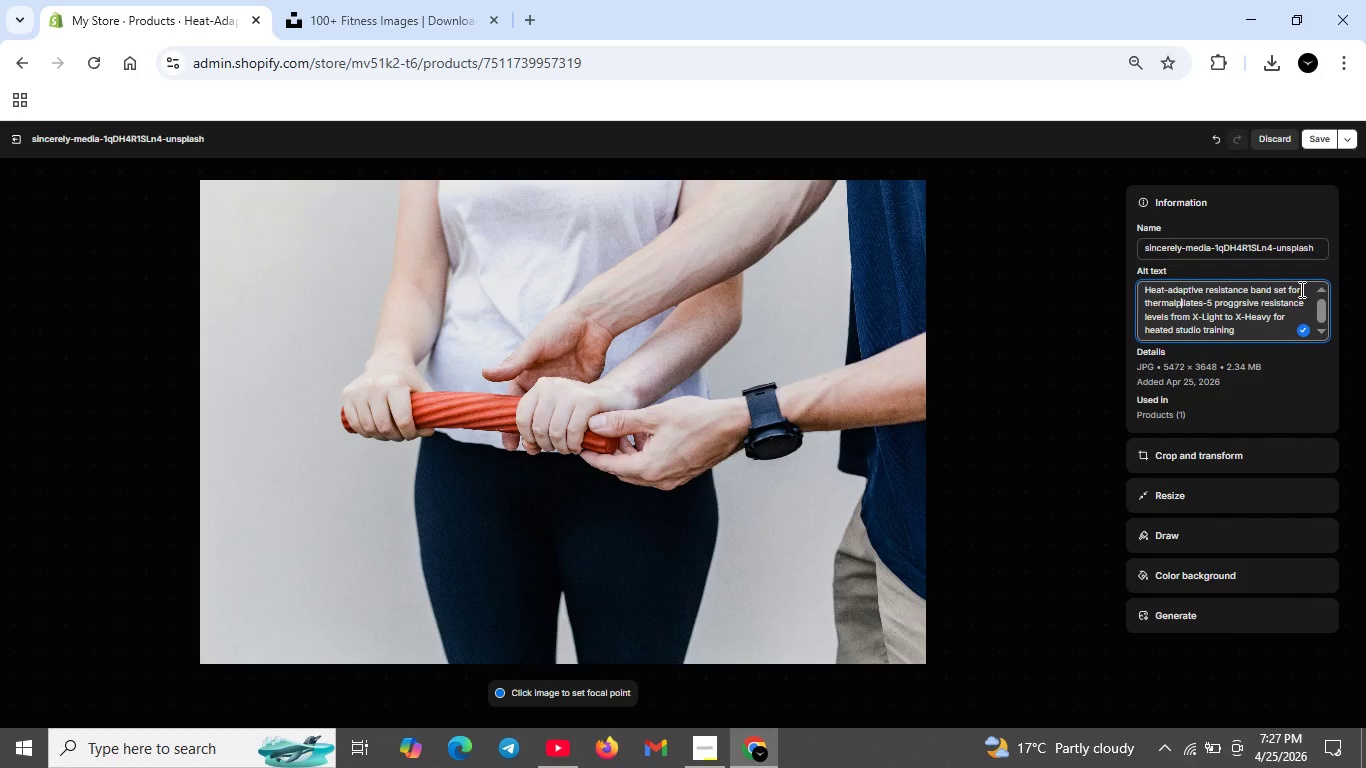 
key(ArrowLeft)
 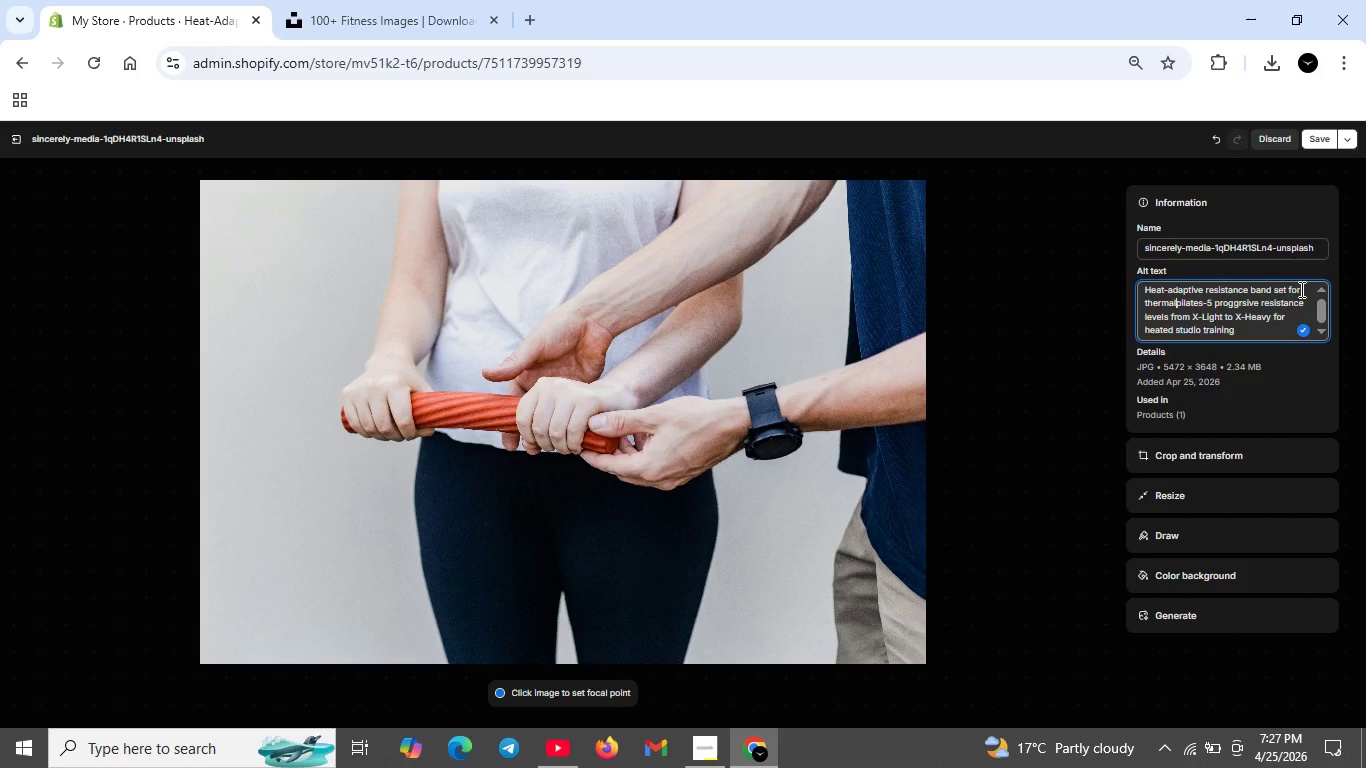 
key(Space)
 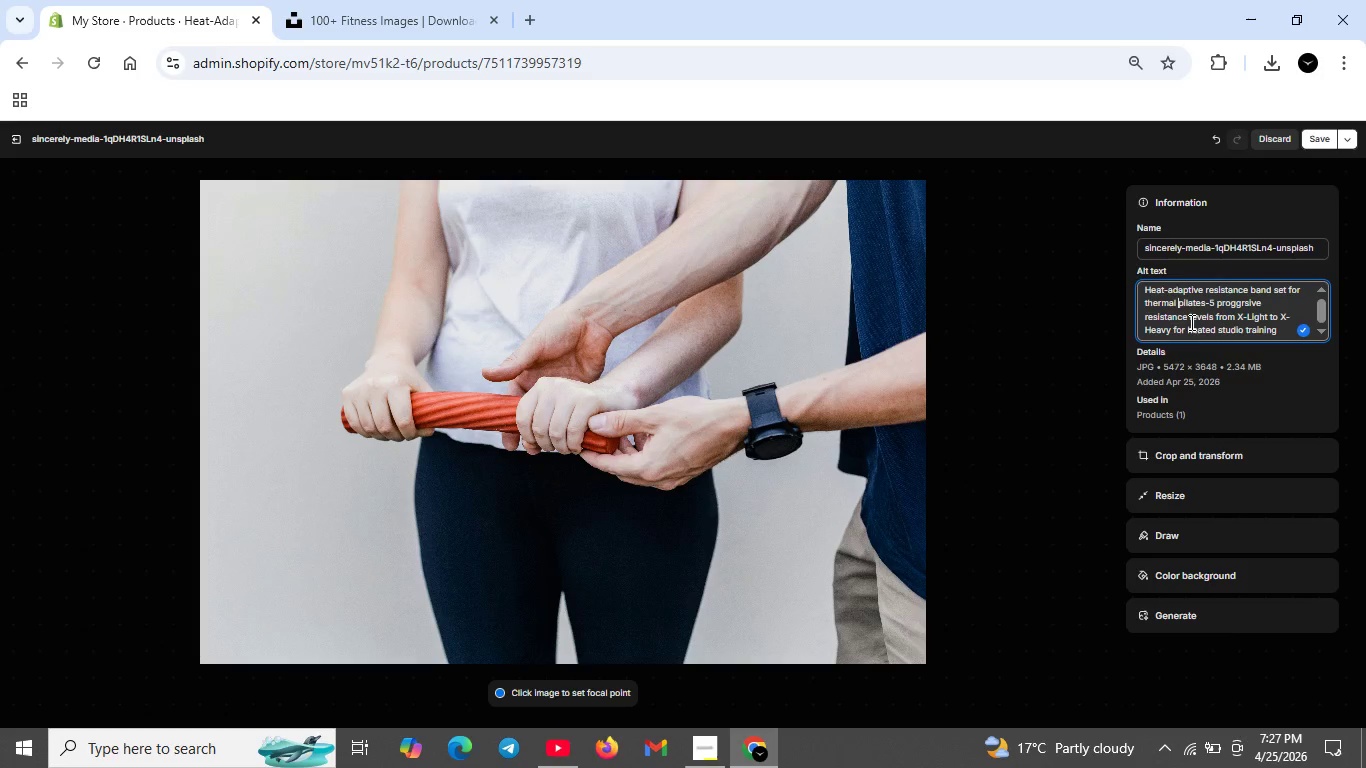 
left_click([1313, 139])
 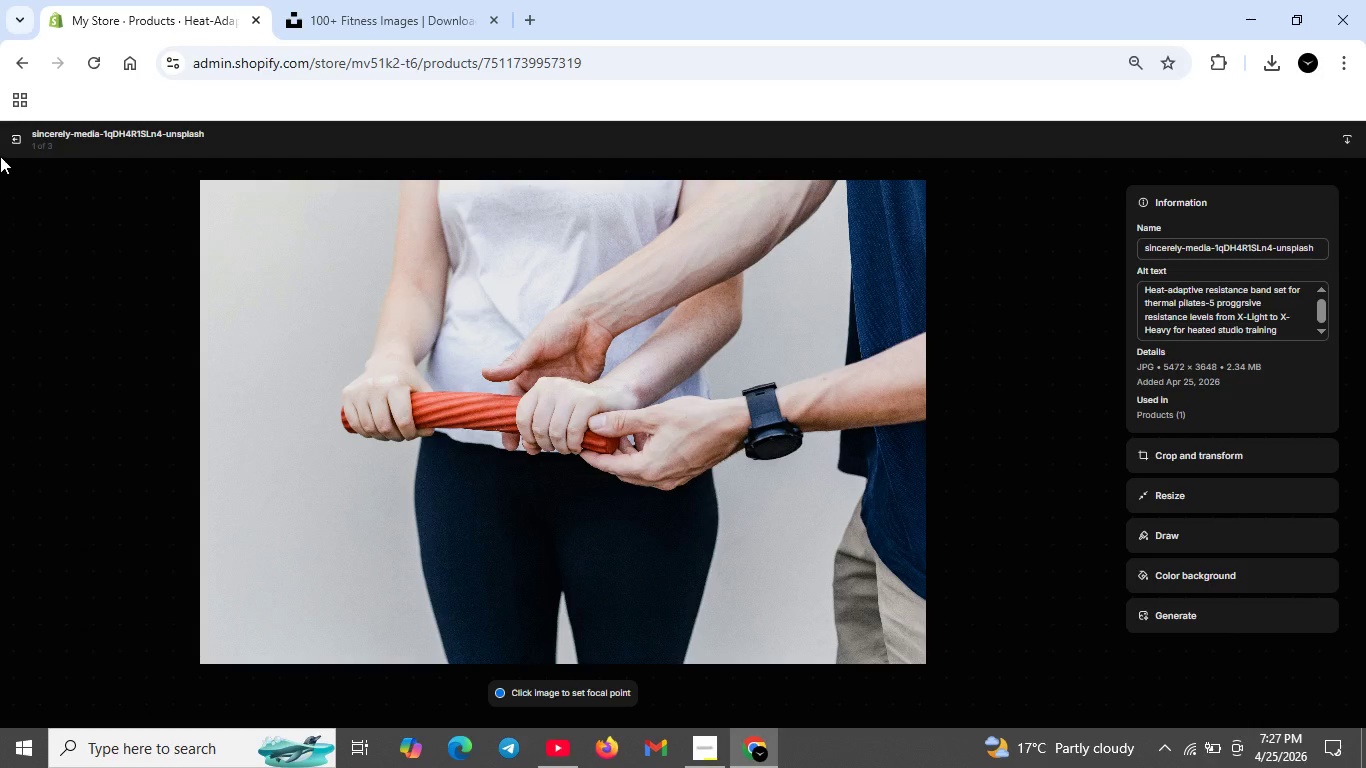 
left_click([19, 139])
 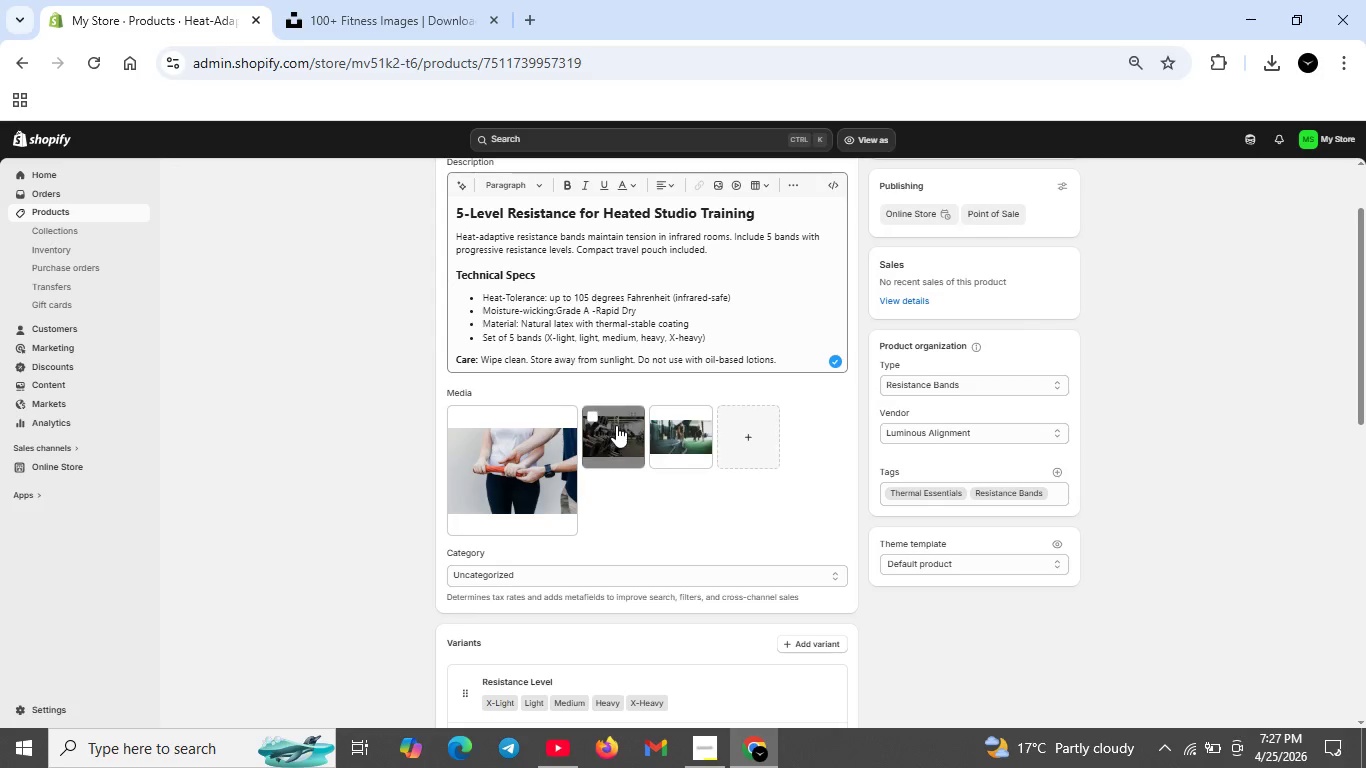 
double_click([616, 425])
 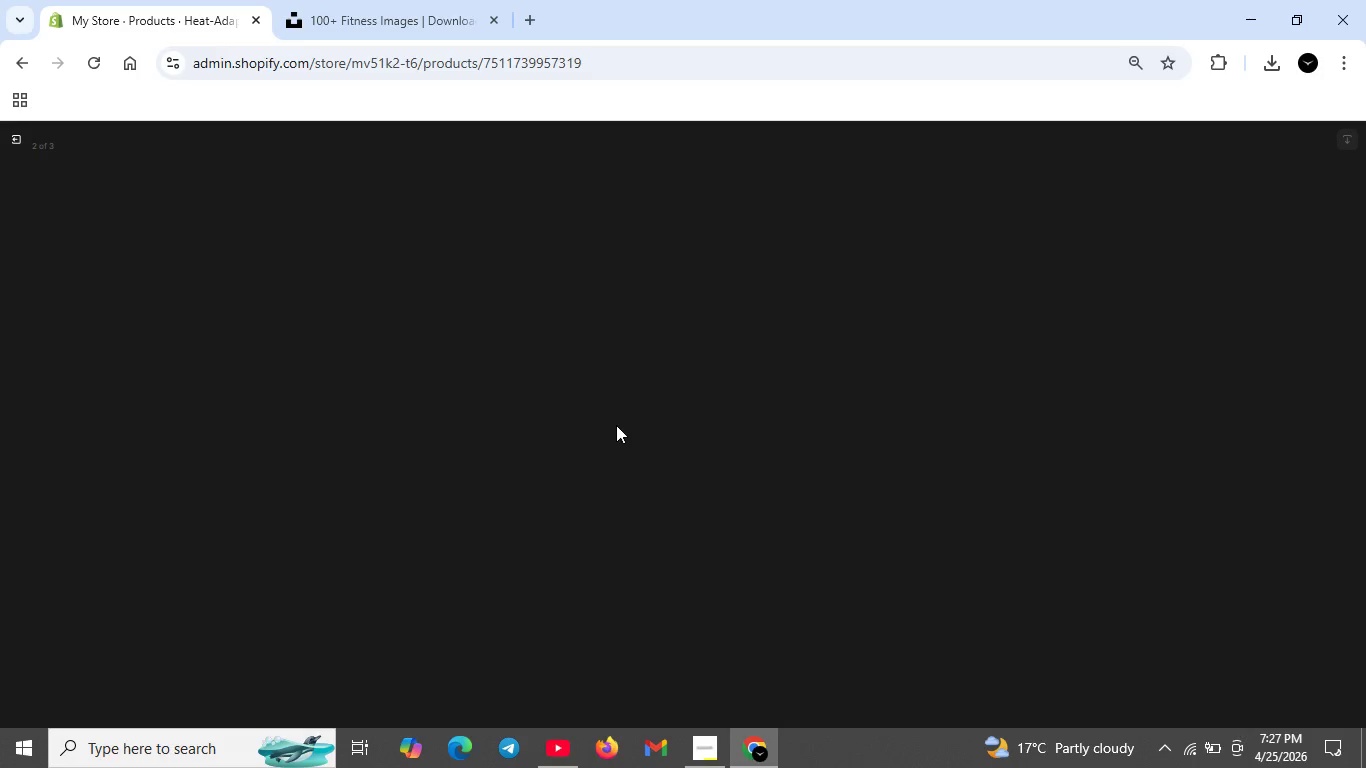 
wait(5.41)
 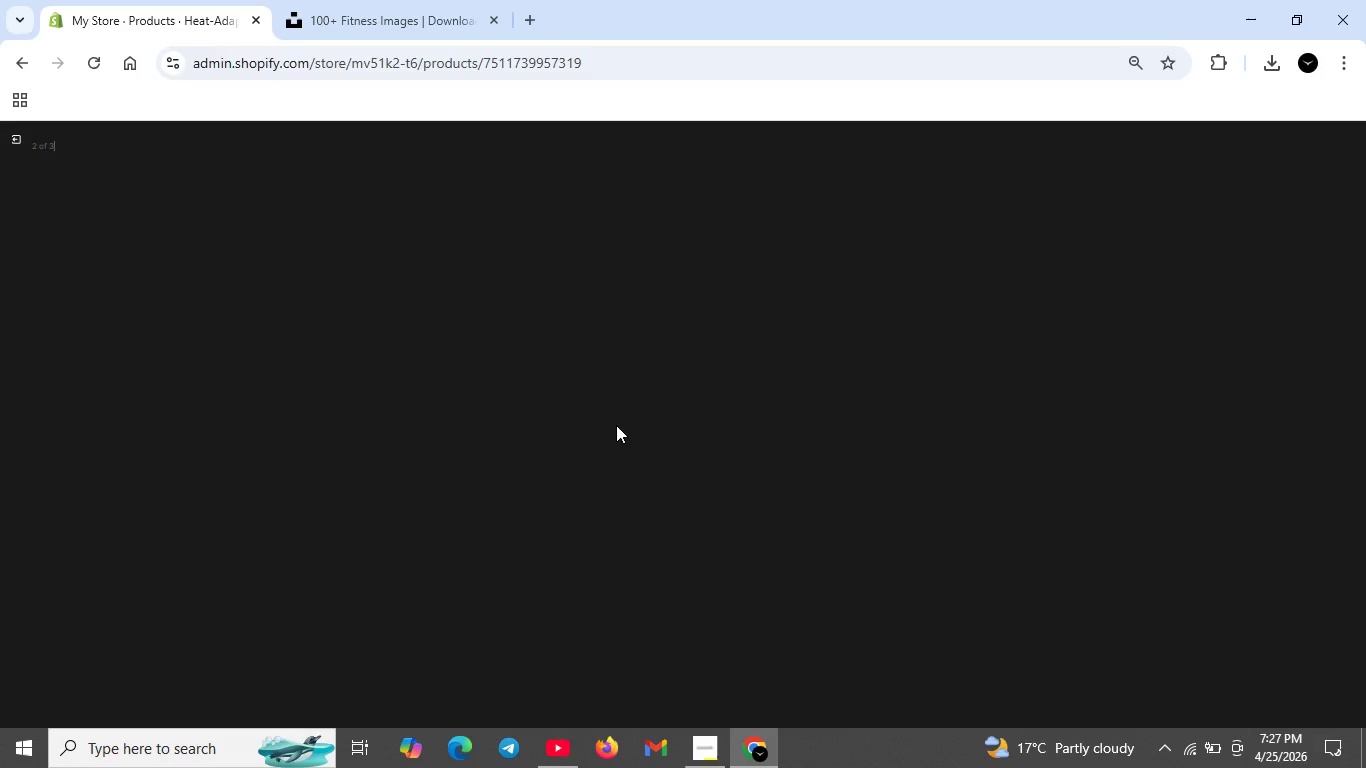 
scroll: coordinate [514, 348], scroll_direction: up, amount: 4.0
 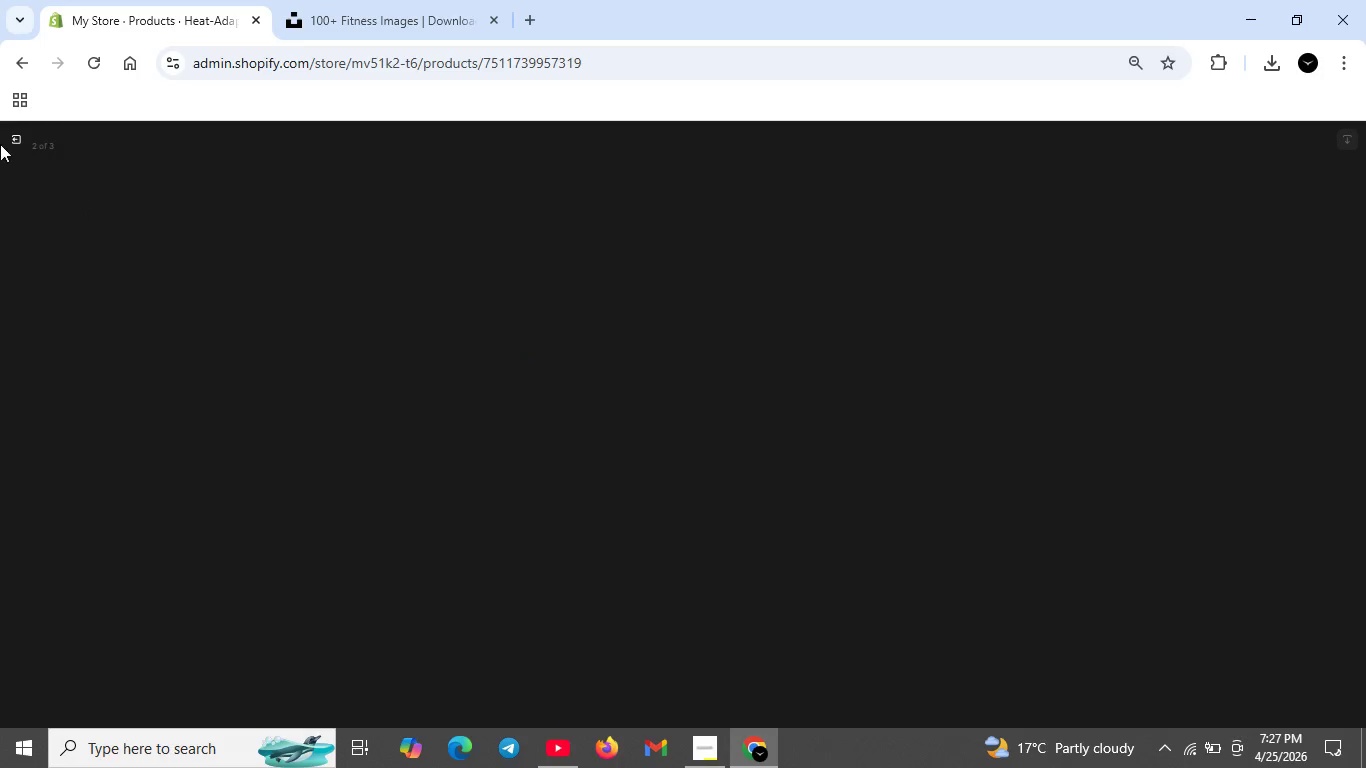 
left_click([9, 133])
 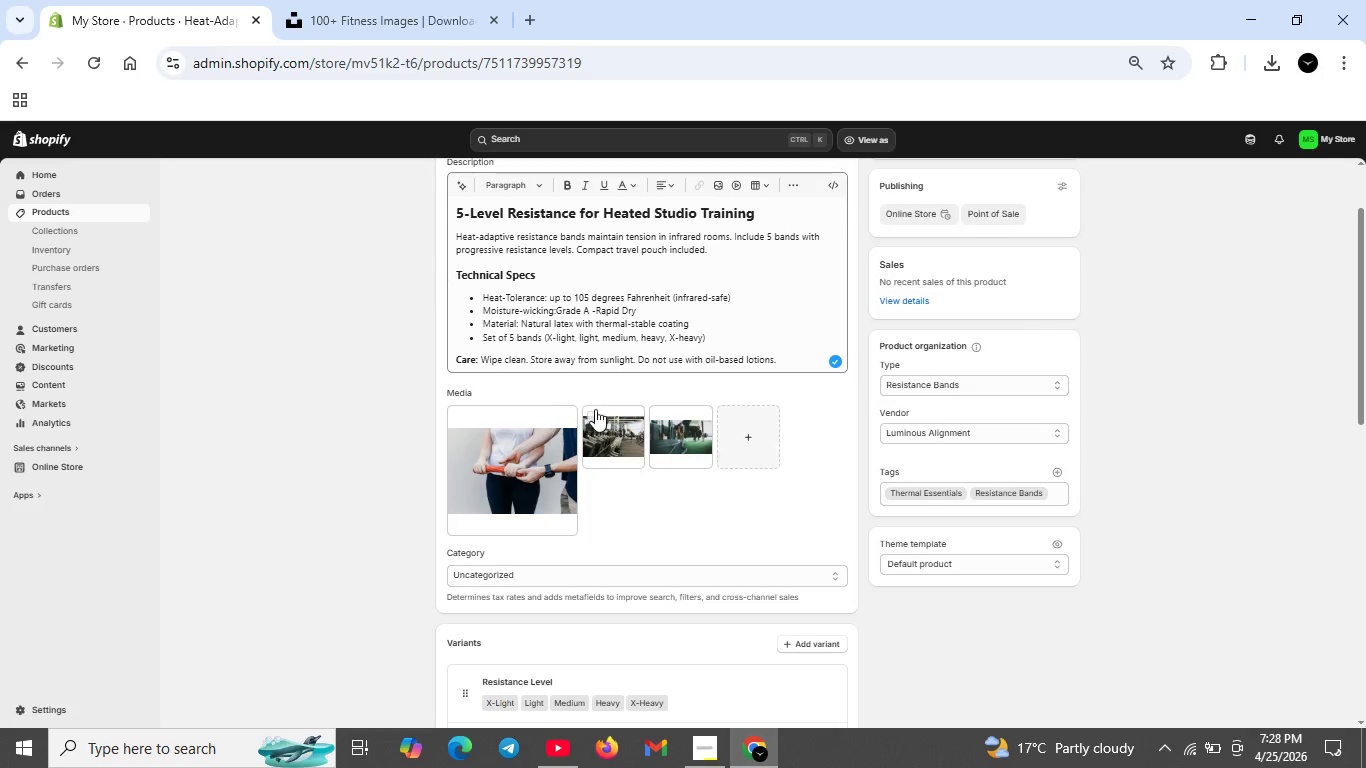 
double_click([598, 417])
 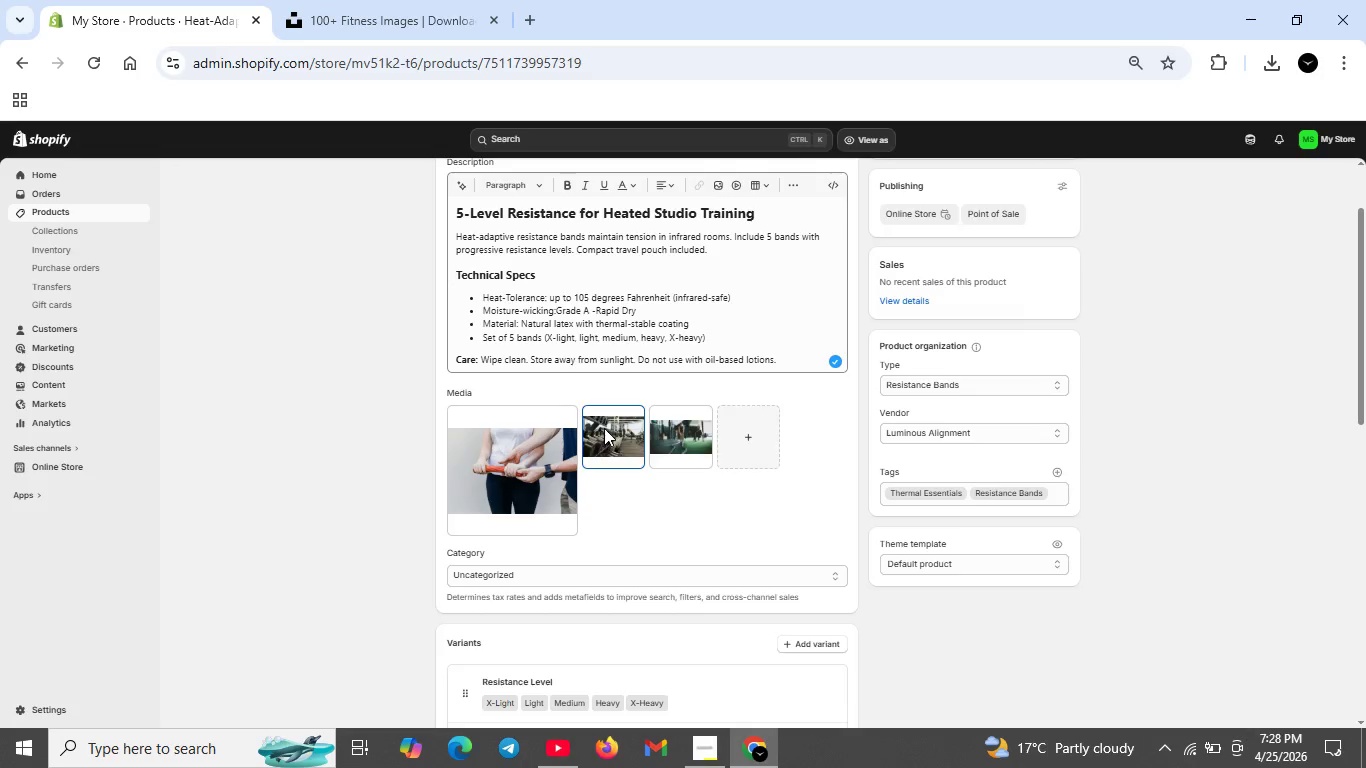 
wait(5.27)
 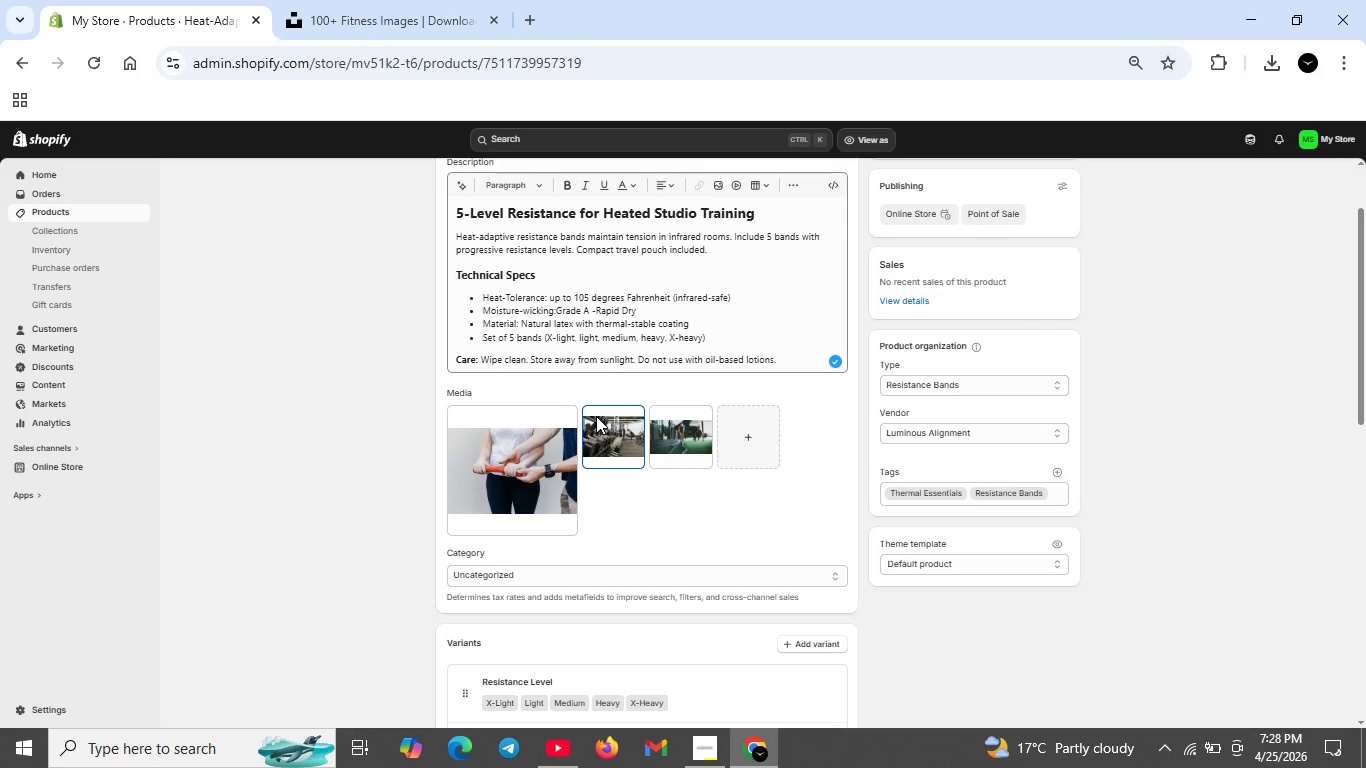 
scroll: coordinate [592, 424], scroll_direction: down, amount: 5.0
 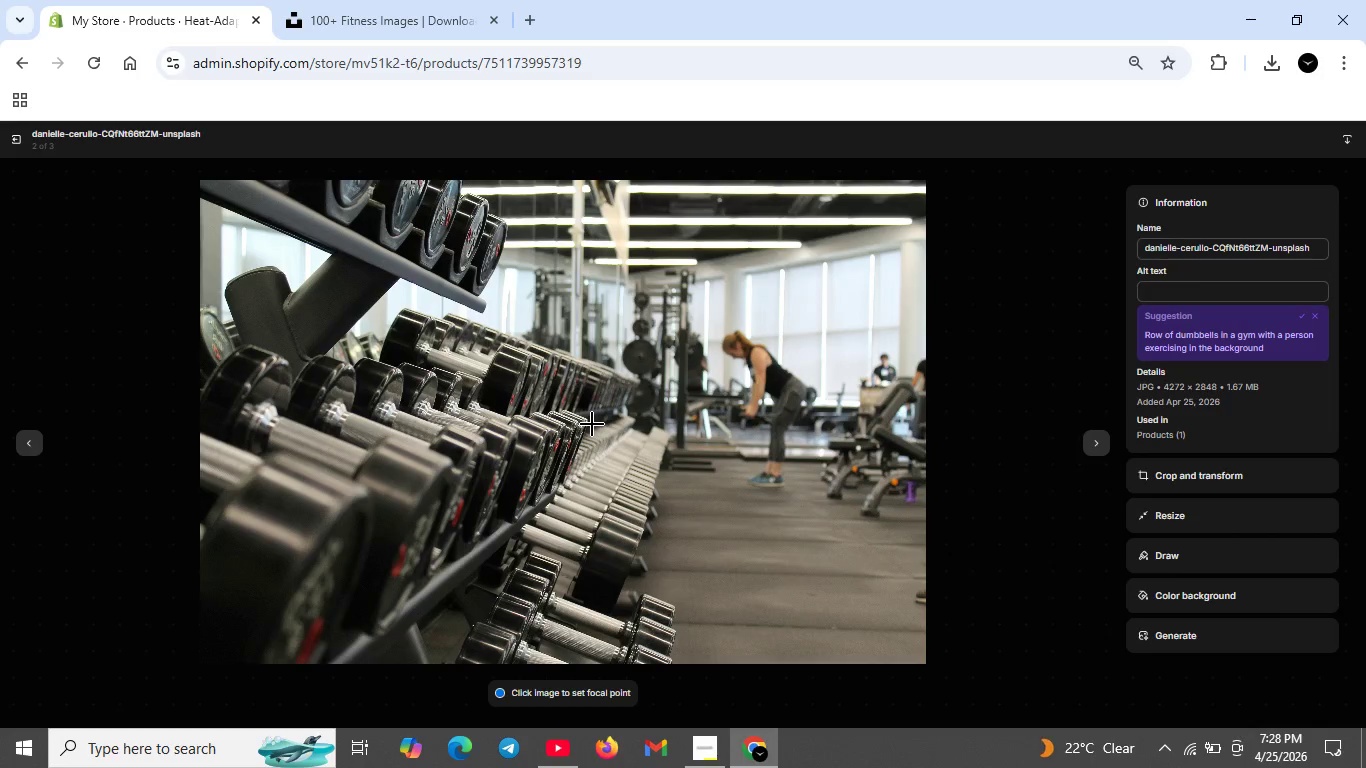 
left_click([1167, 279])
 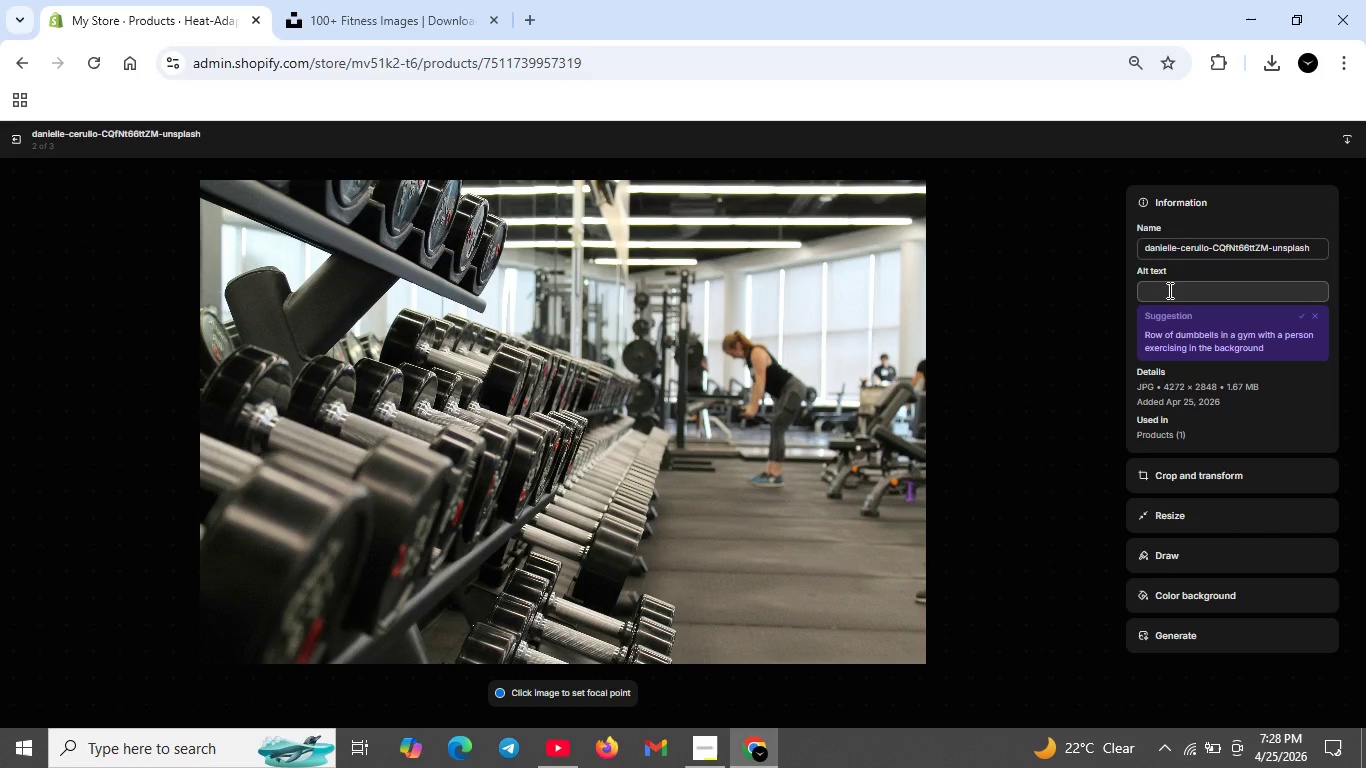 
left_click([1168, 291])
 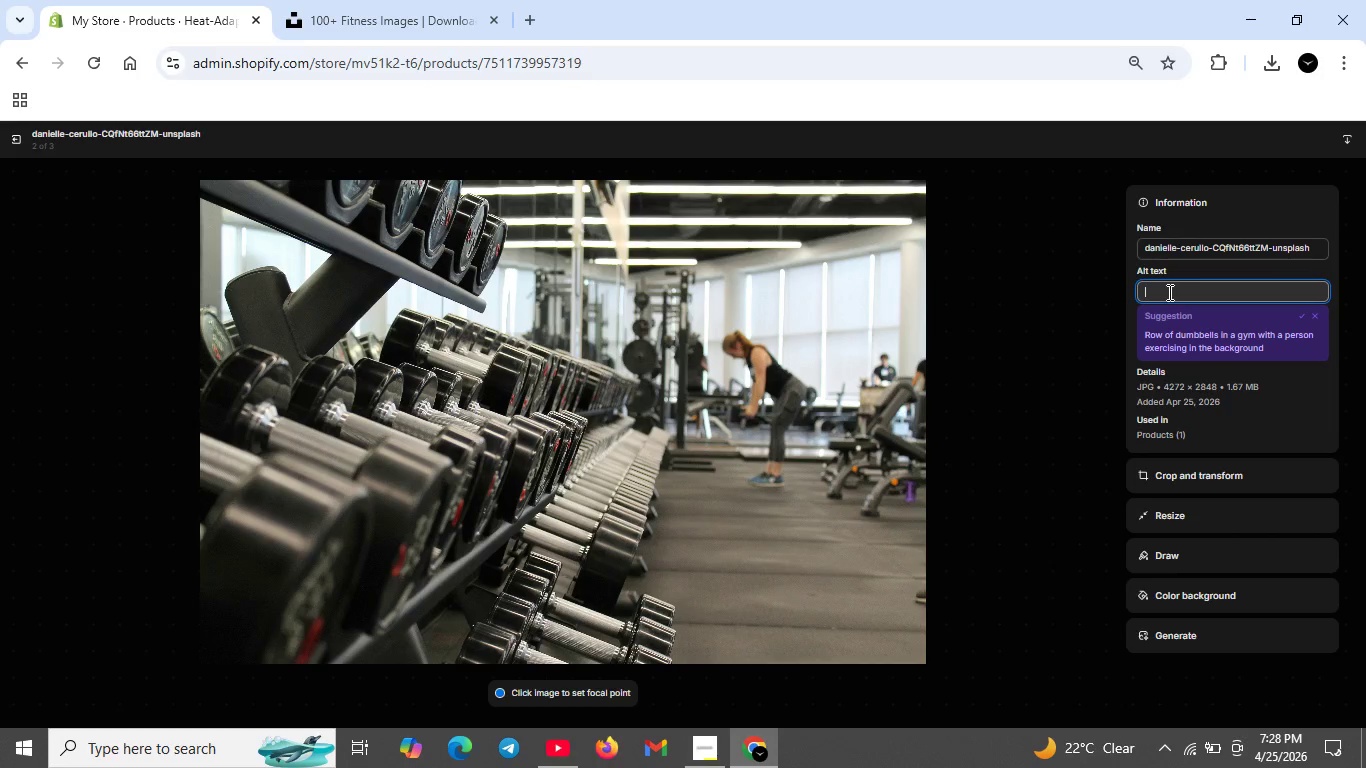 
type(Close-up of thermal -stable resistance band material--infrared -safe latex coating fr high -tempratuurepilates classes)
 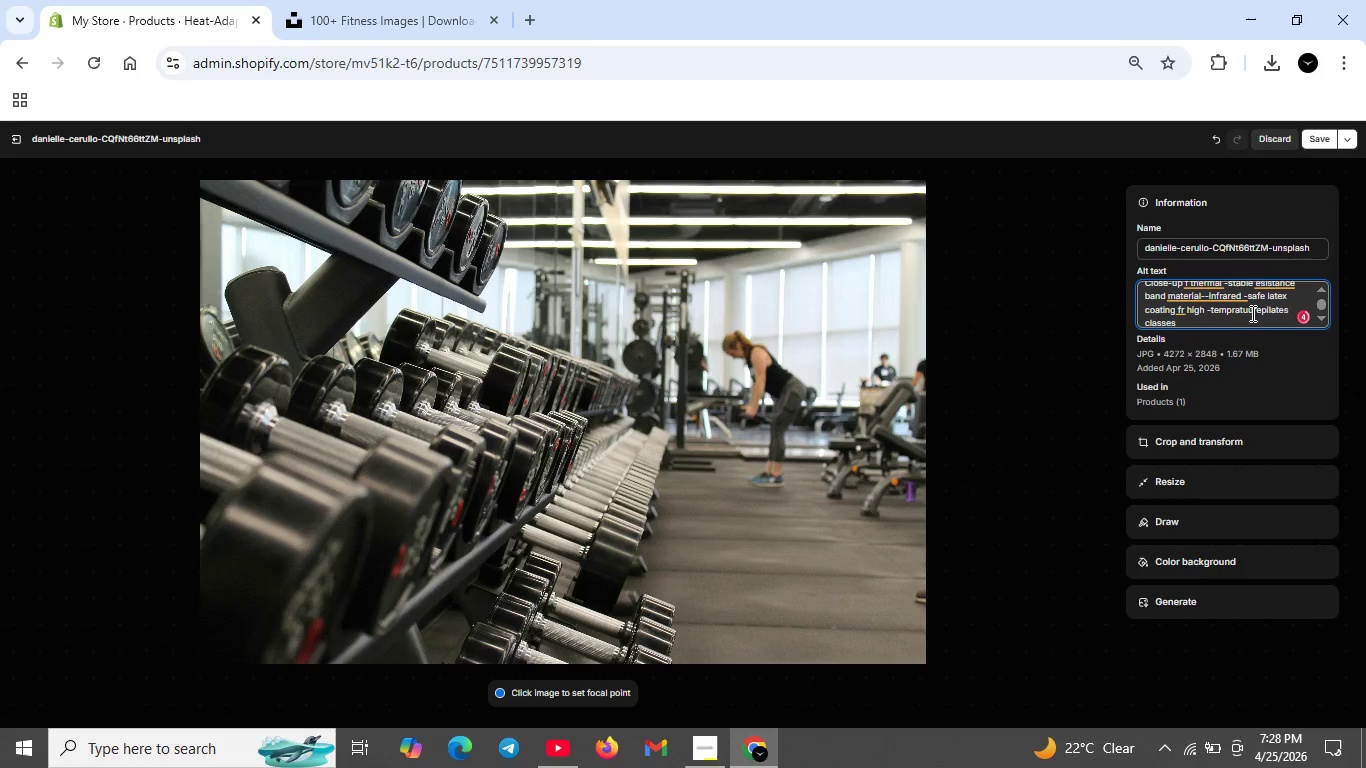 
scroll: coordinate [1256, 315], scroll_direction: up, amount: 5.0
 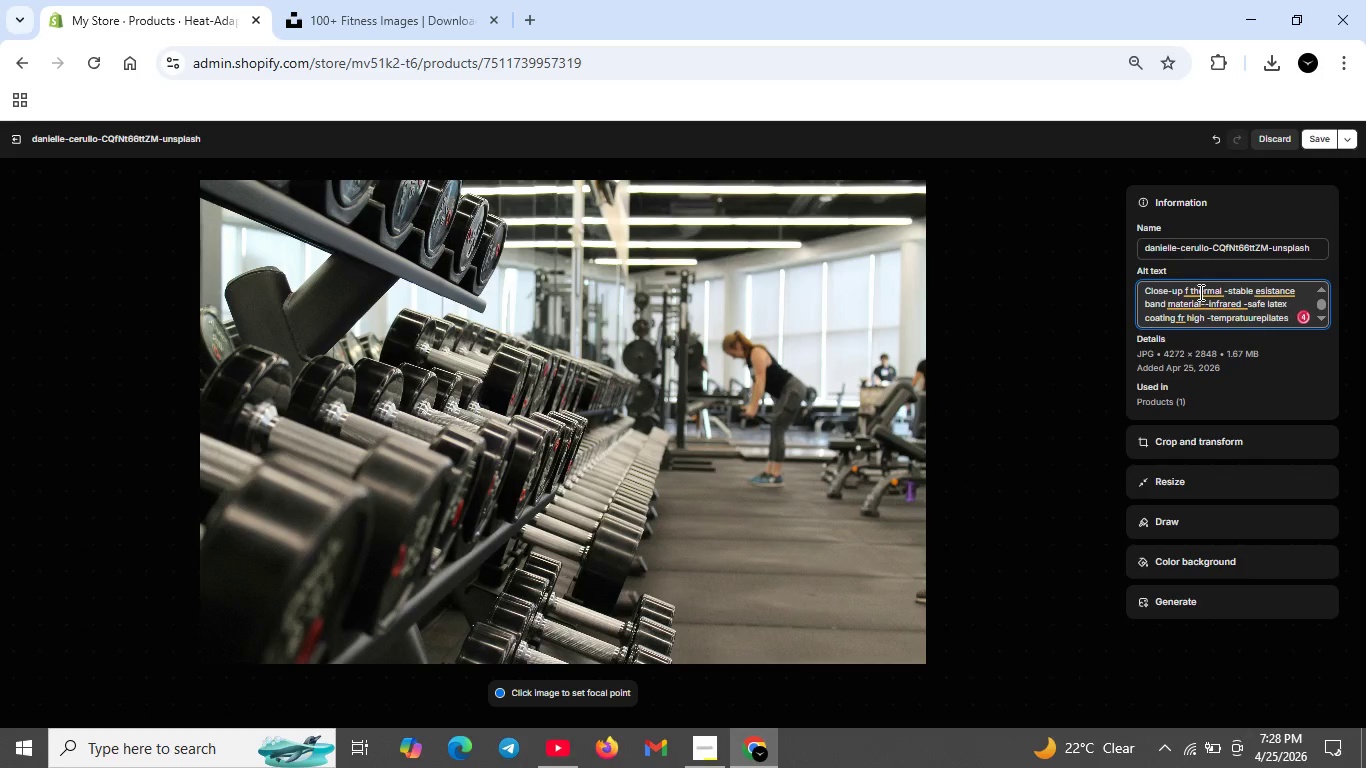 
left_click([1199, 292])
 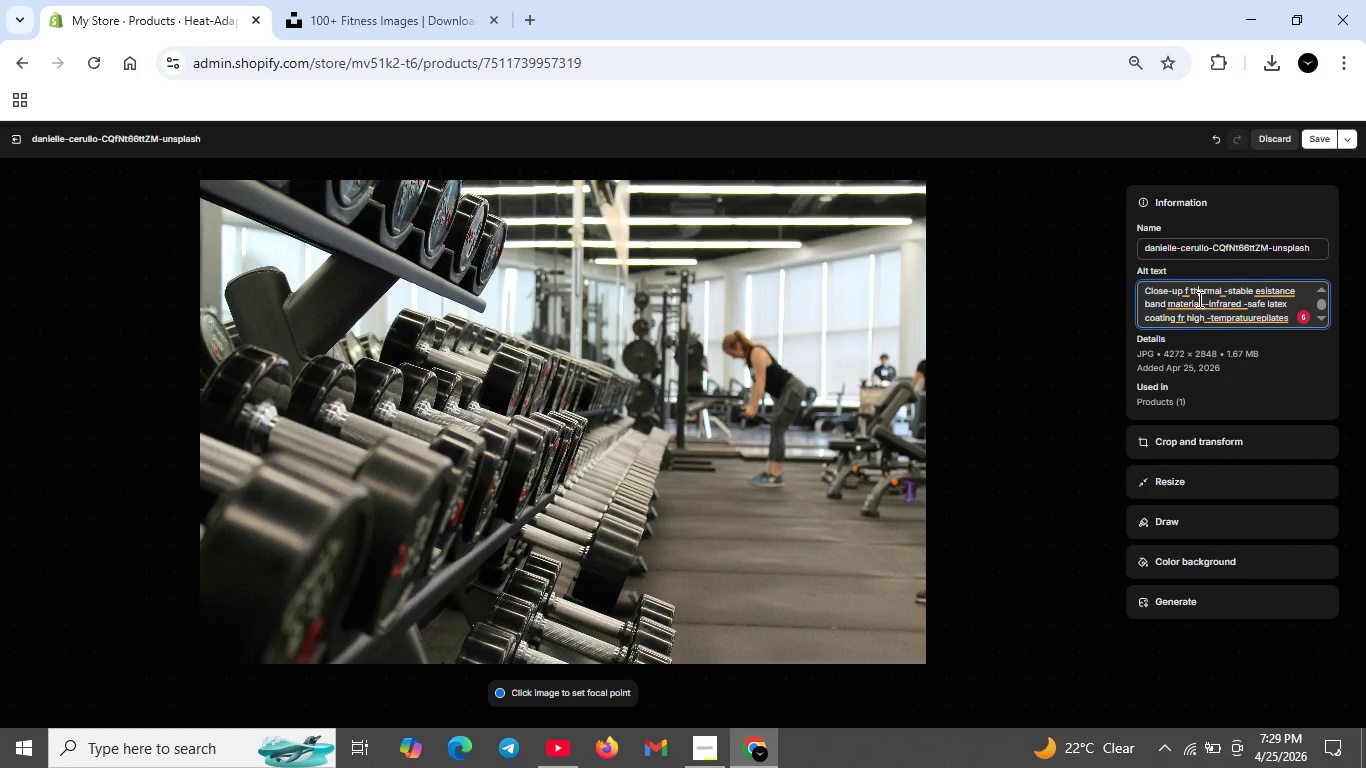 
left_click([1198, 291])
 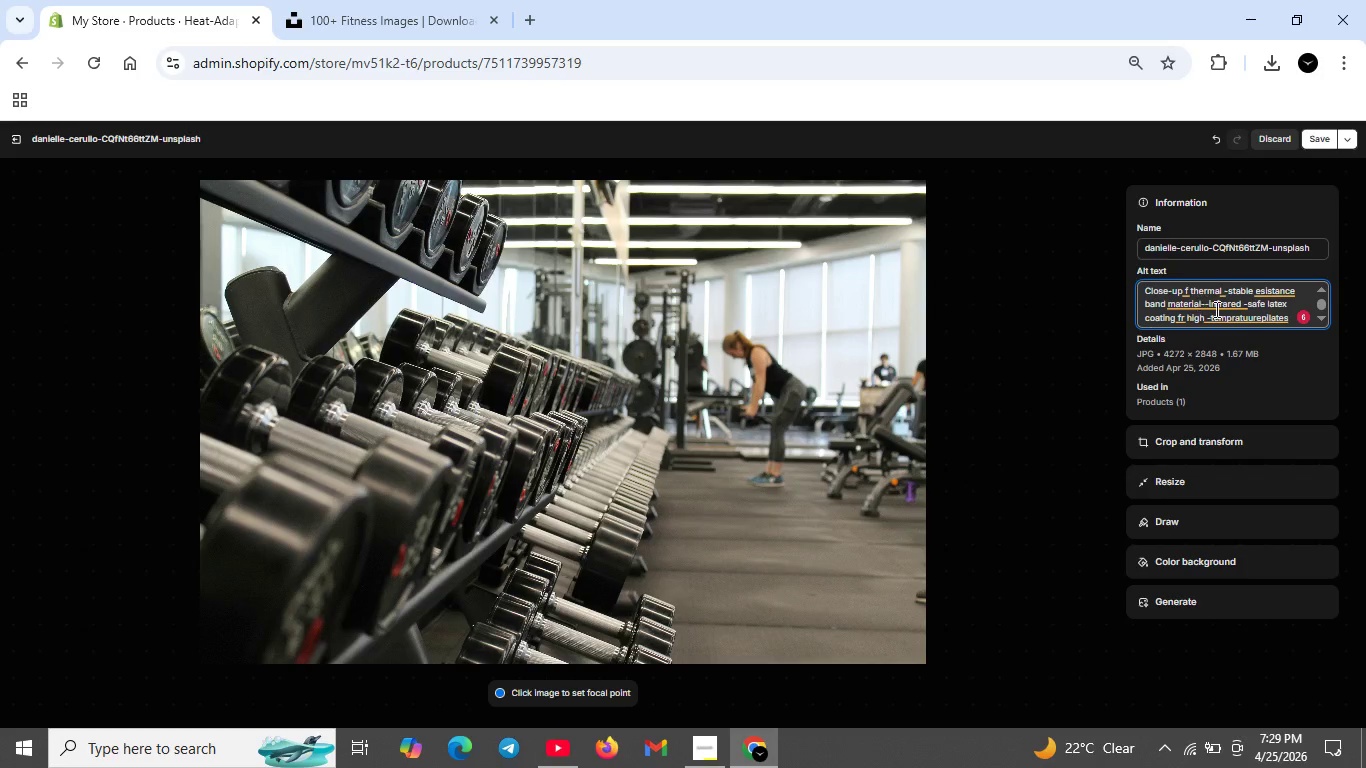 
left_click([1198, 287])
 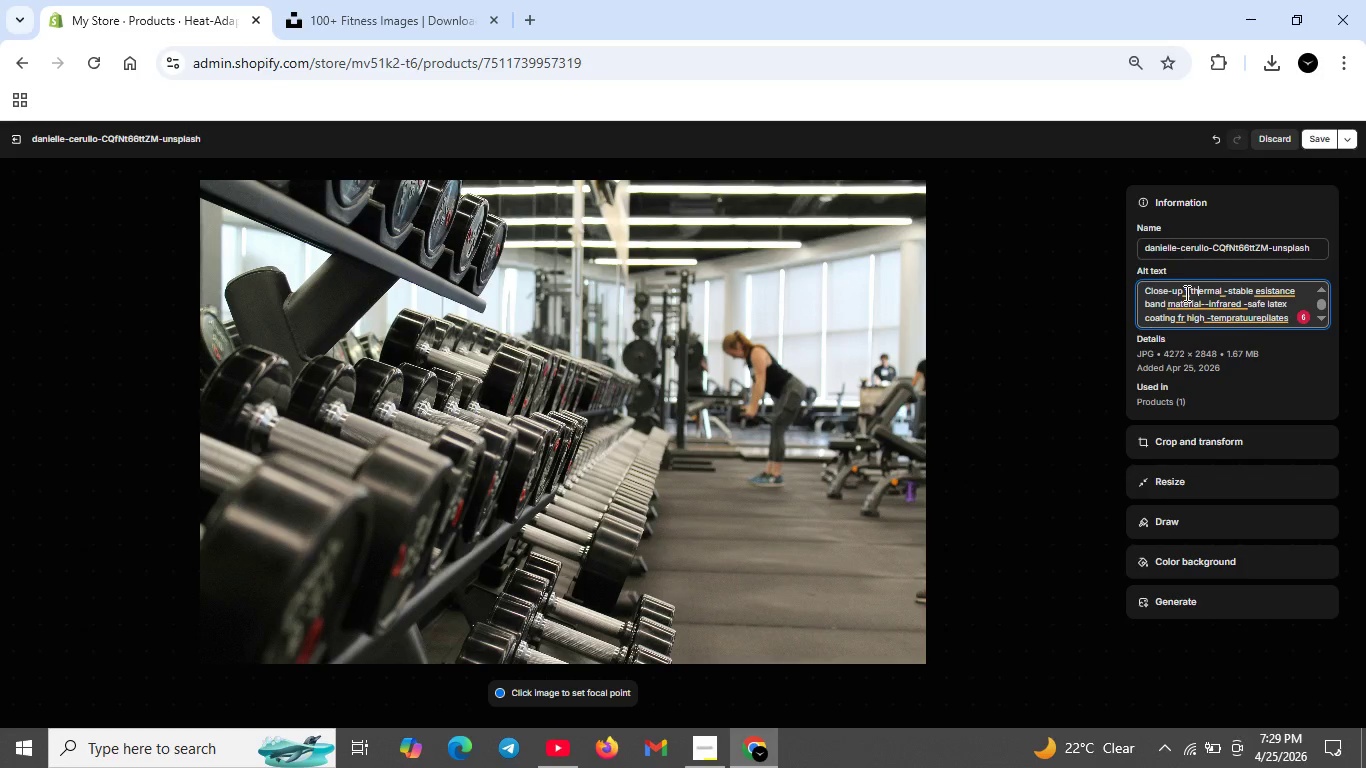 
left_click([1185, 293])
 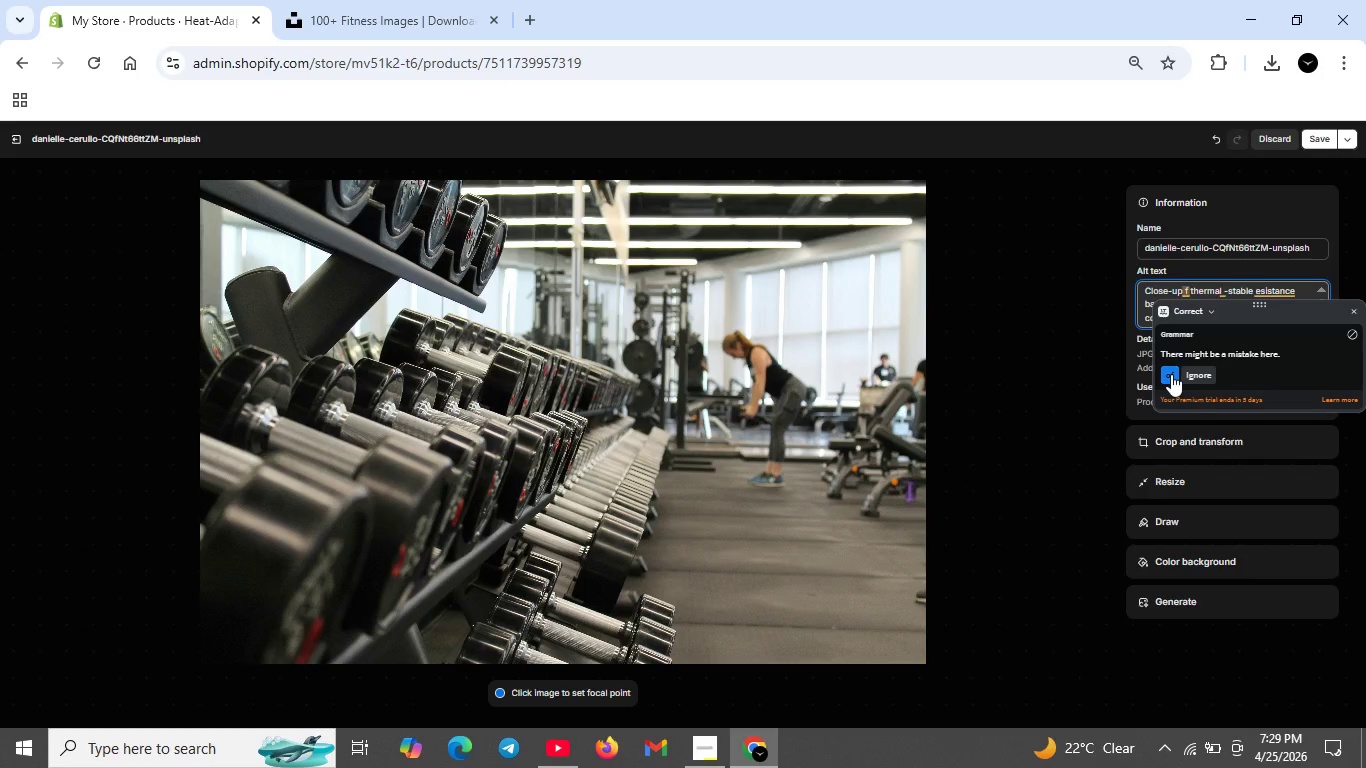 
left_click([1171, 374])
 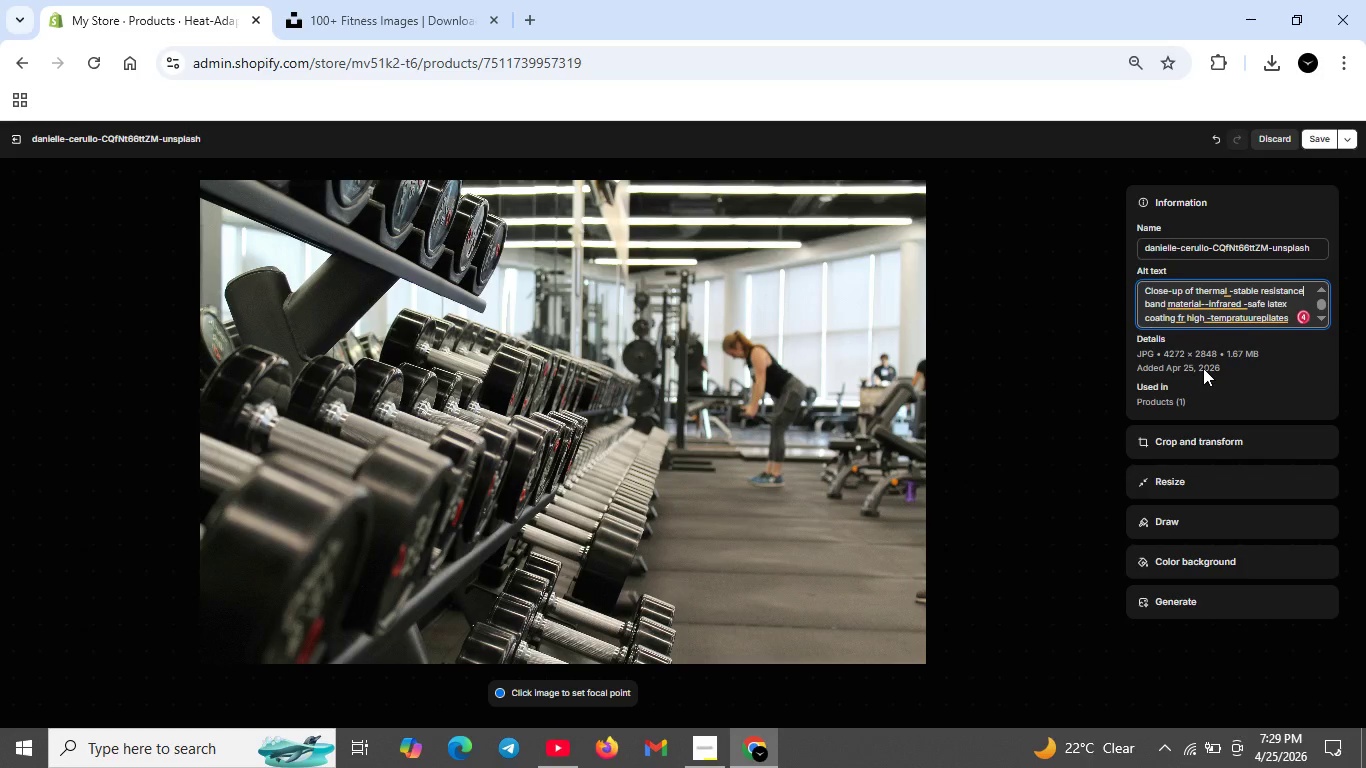 
left_click([1177, 313])
 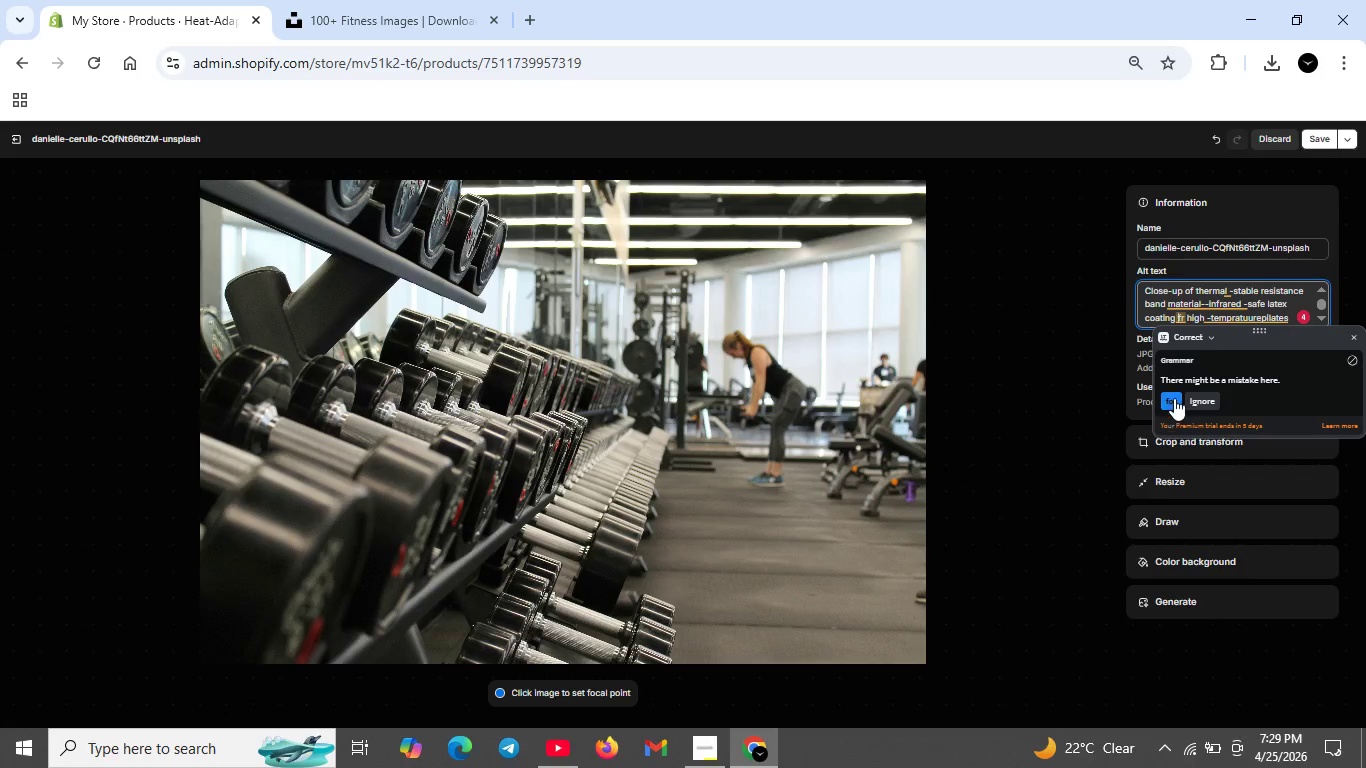 
left_click([1174, 398])
 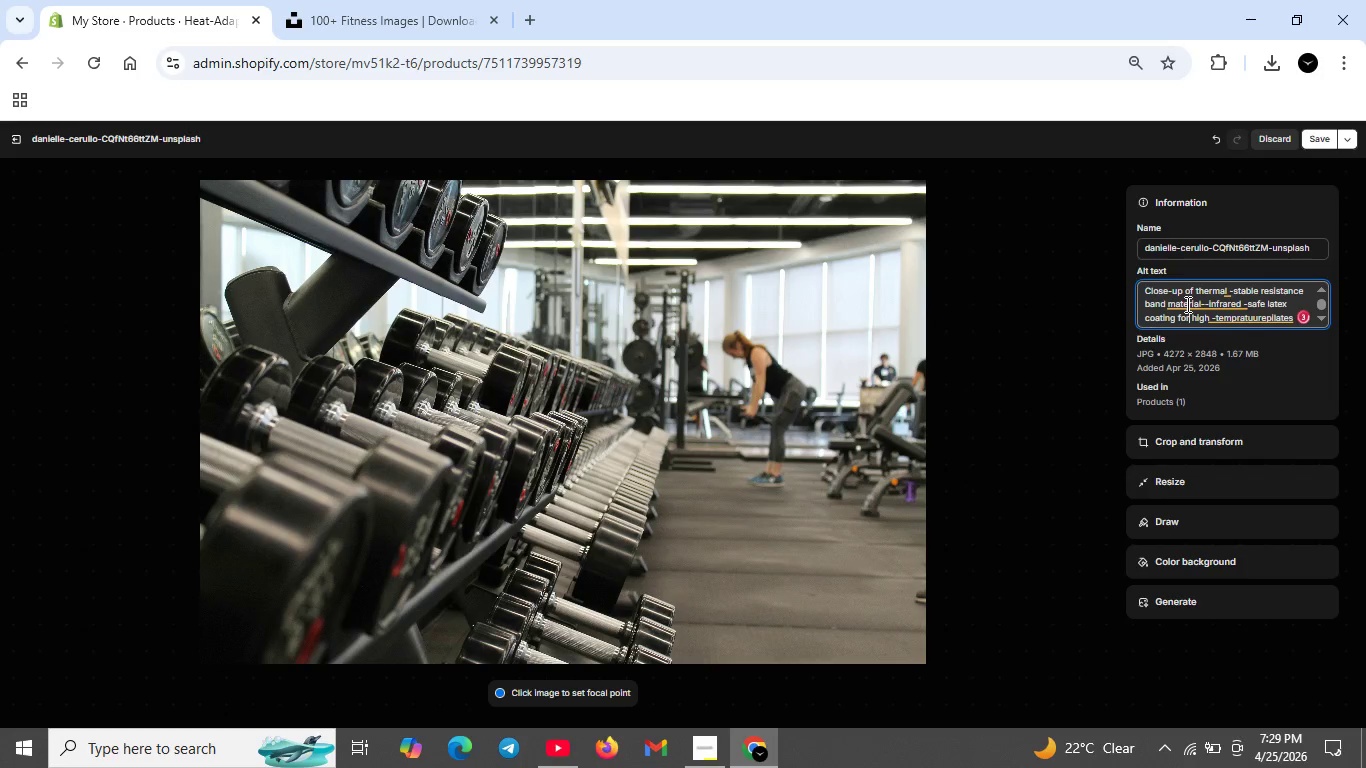 
left_click([1186, 304])
 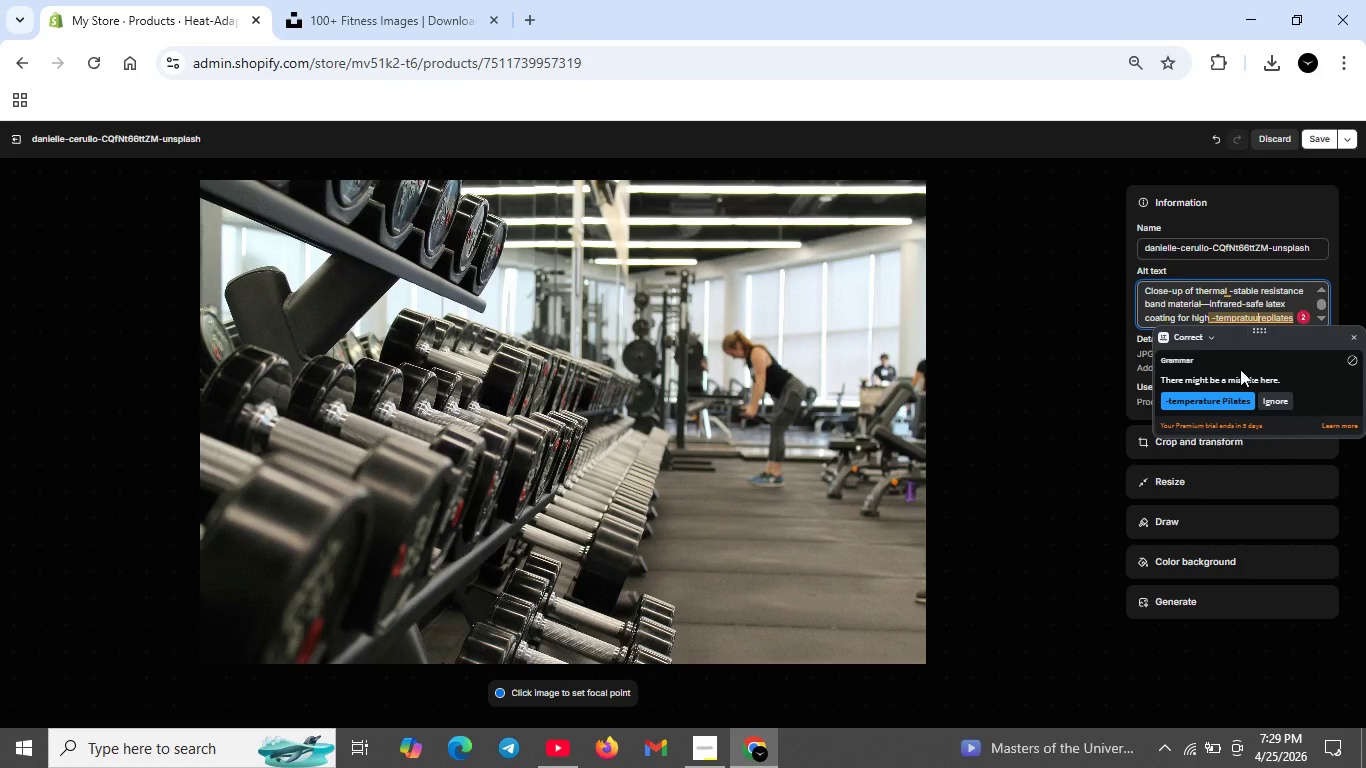 
left_click([1231, 398])
 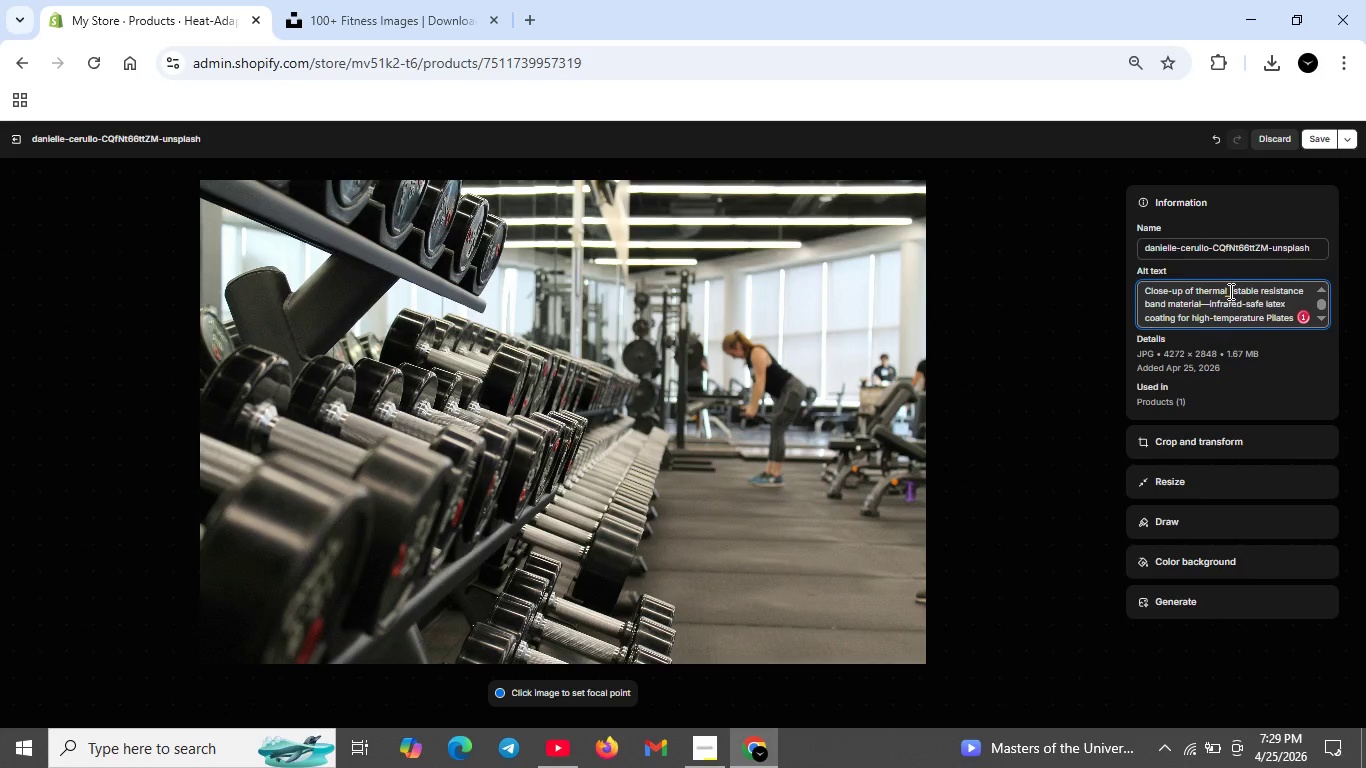 
left_click([1229, 291])
 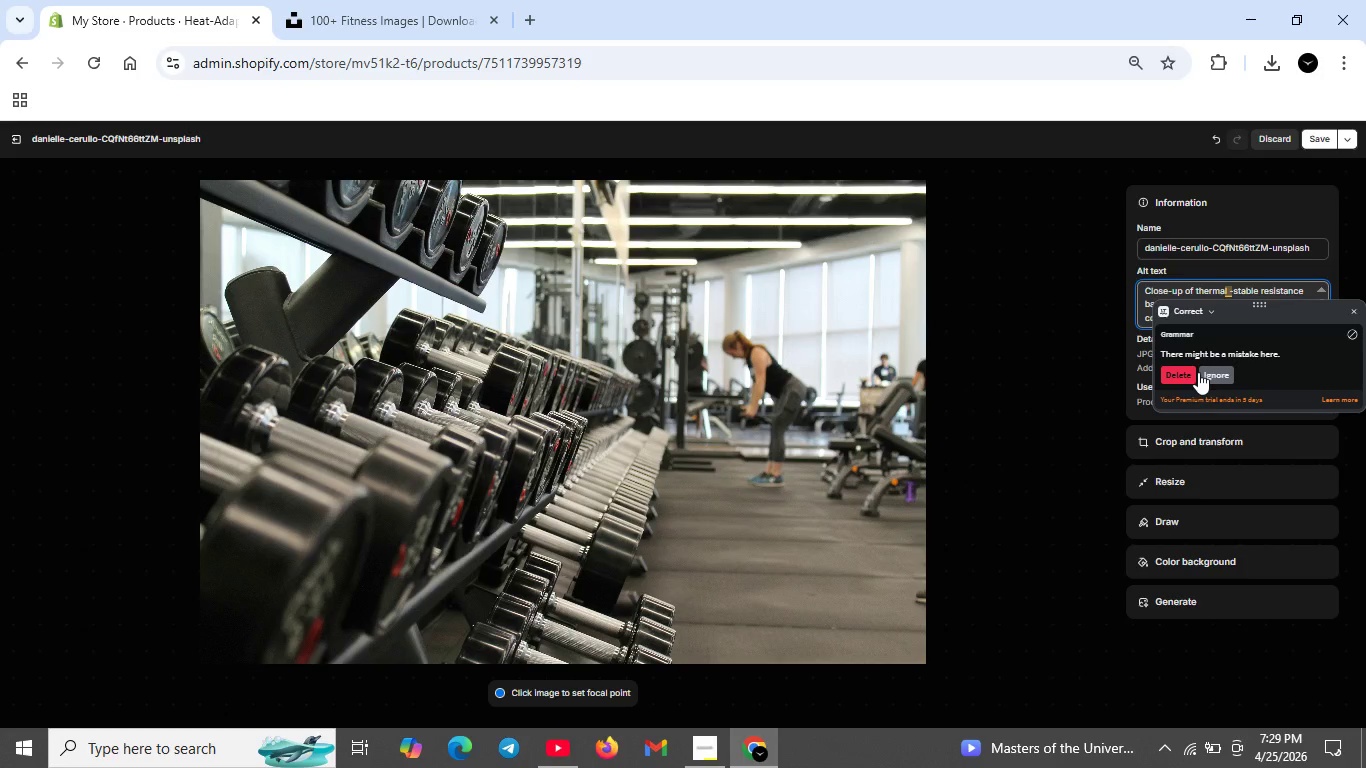 
left_click([1198, 372])
 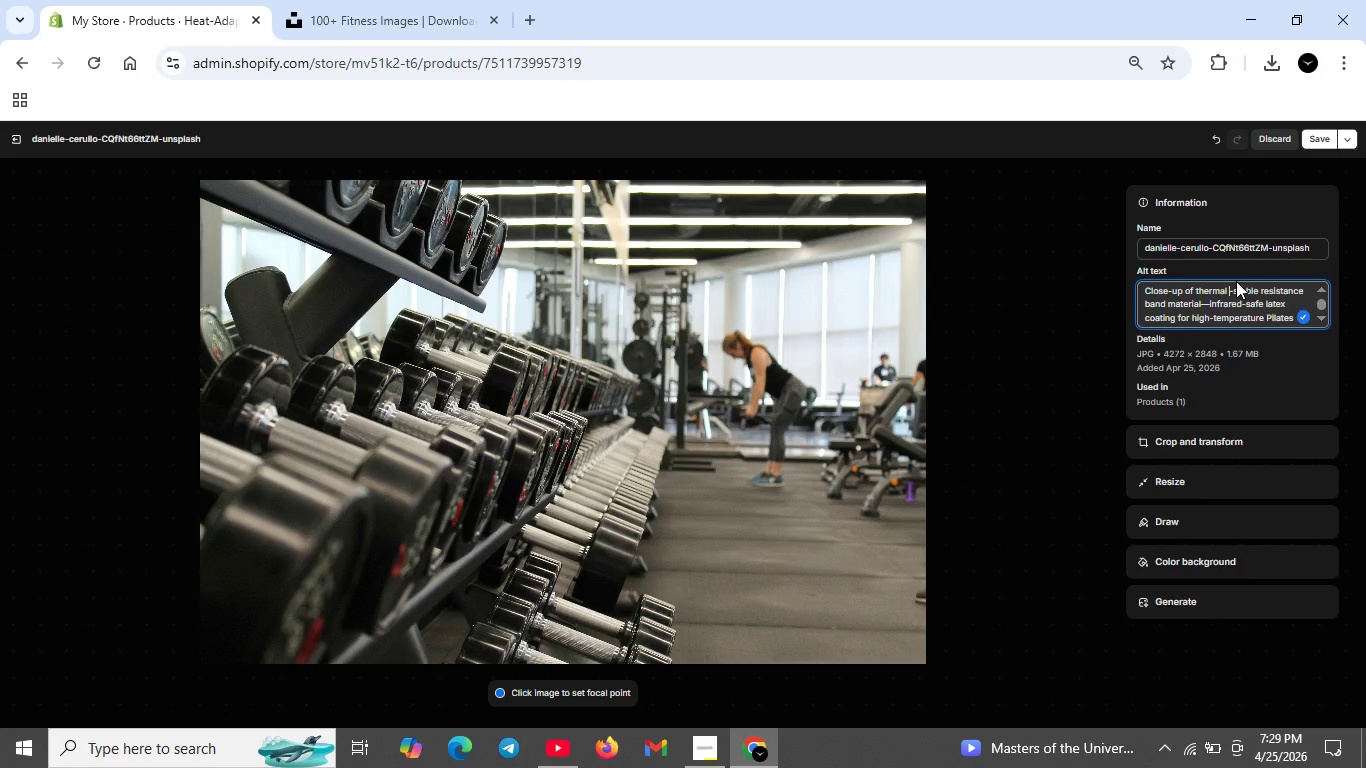 
left_click([1234, 287])
 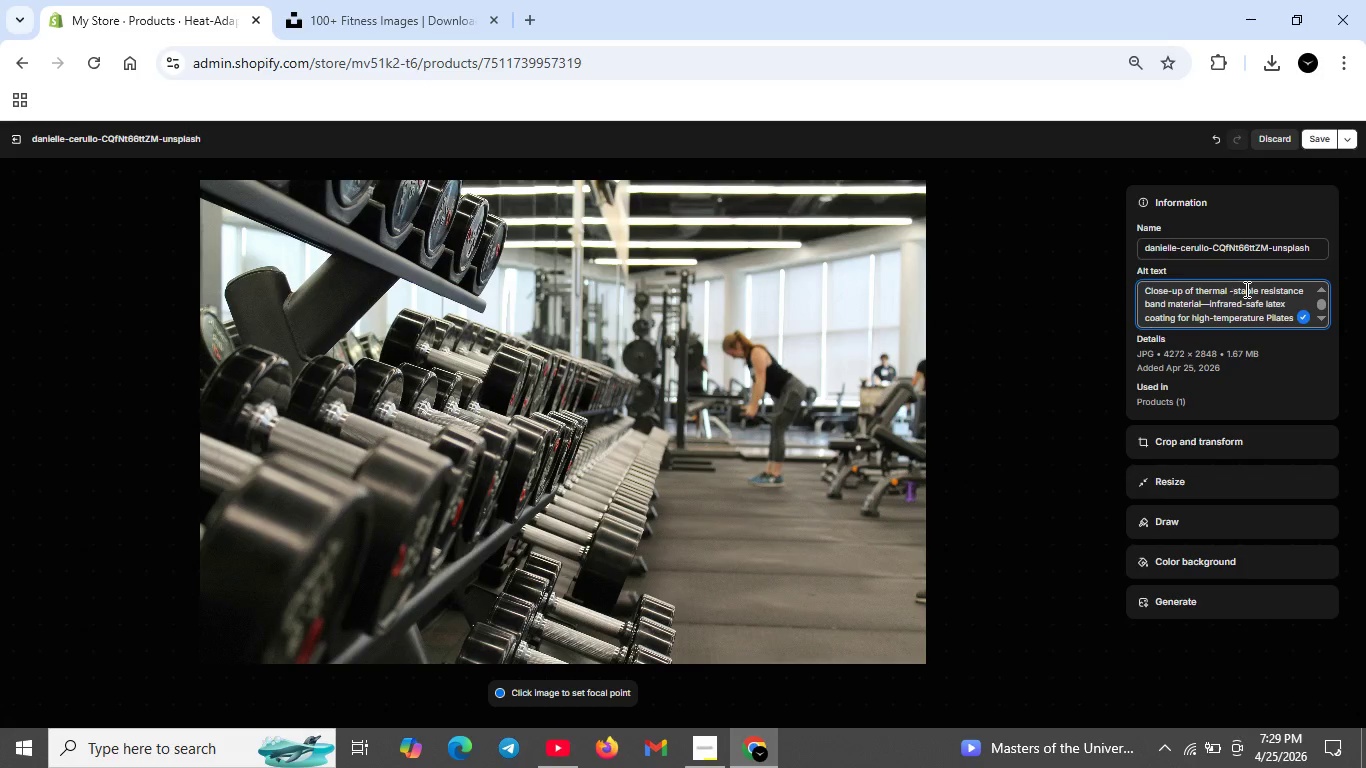 
wait(9.69)
 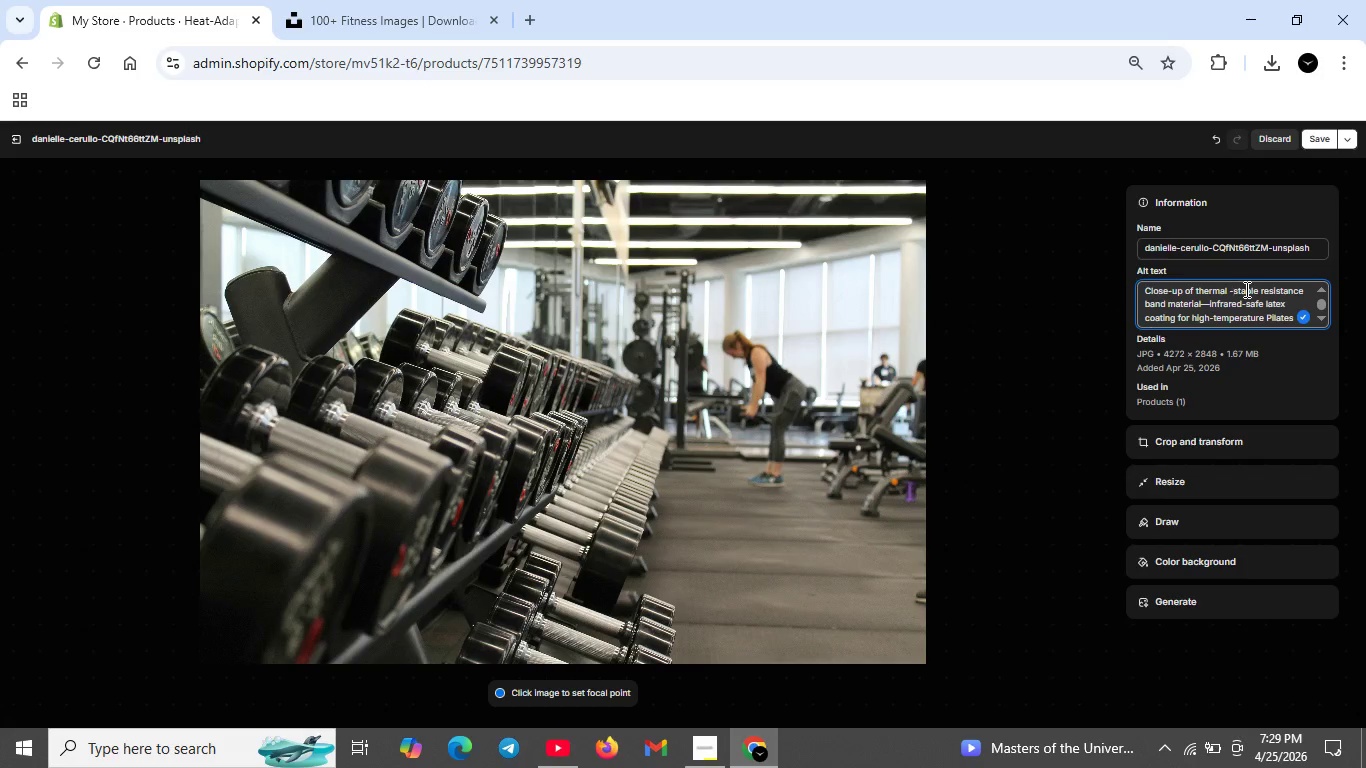 
left_click([1325, 136])
 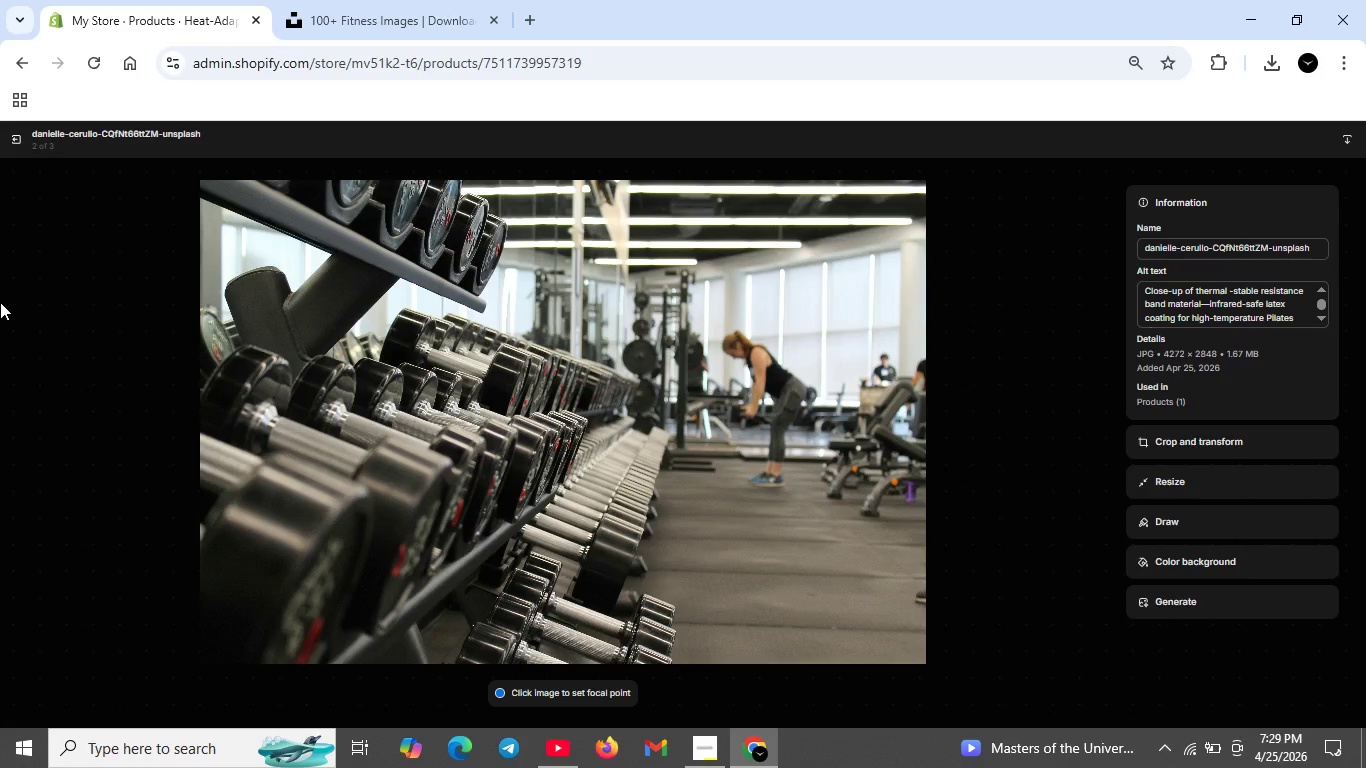 
wait(6.98)
 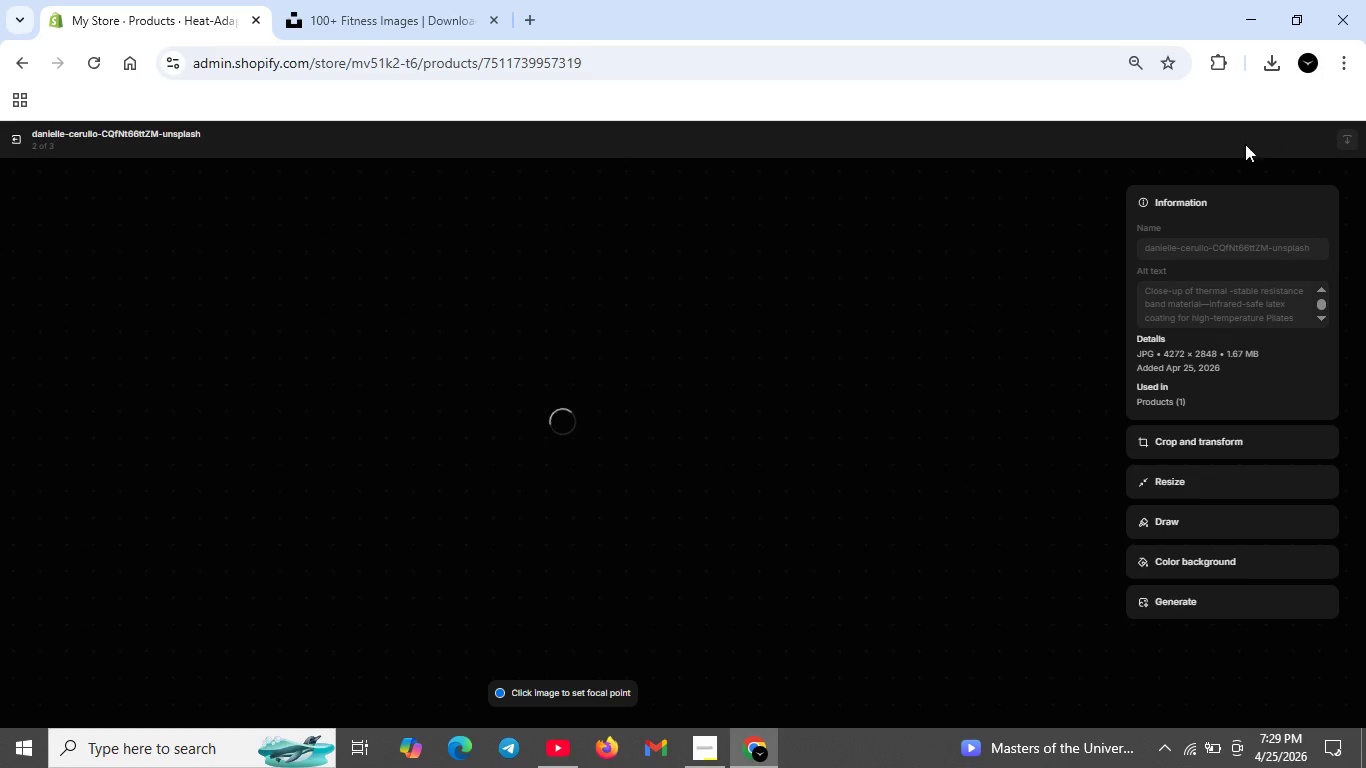 
mouse_move([38, 143])
 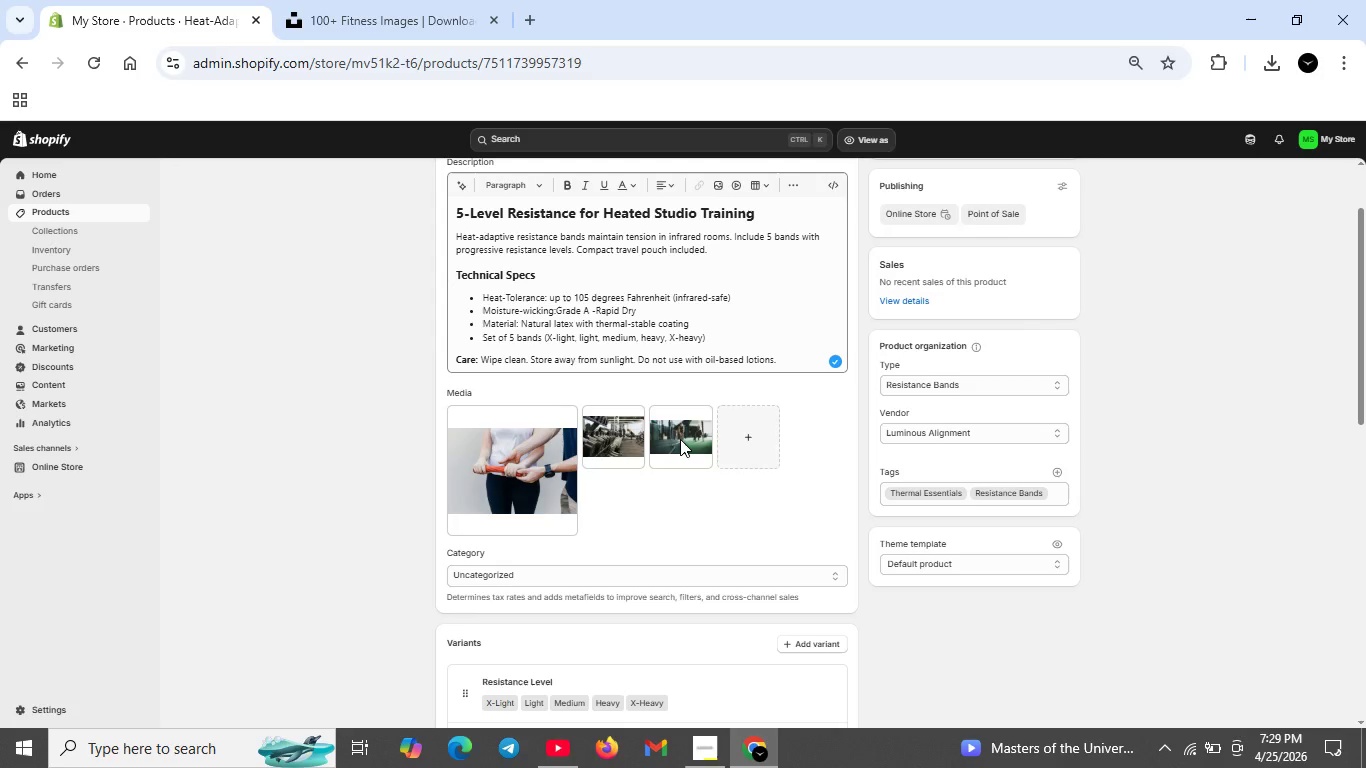 
left_click([680, 439])
 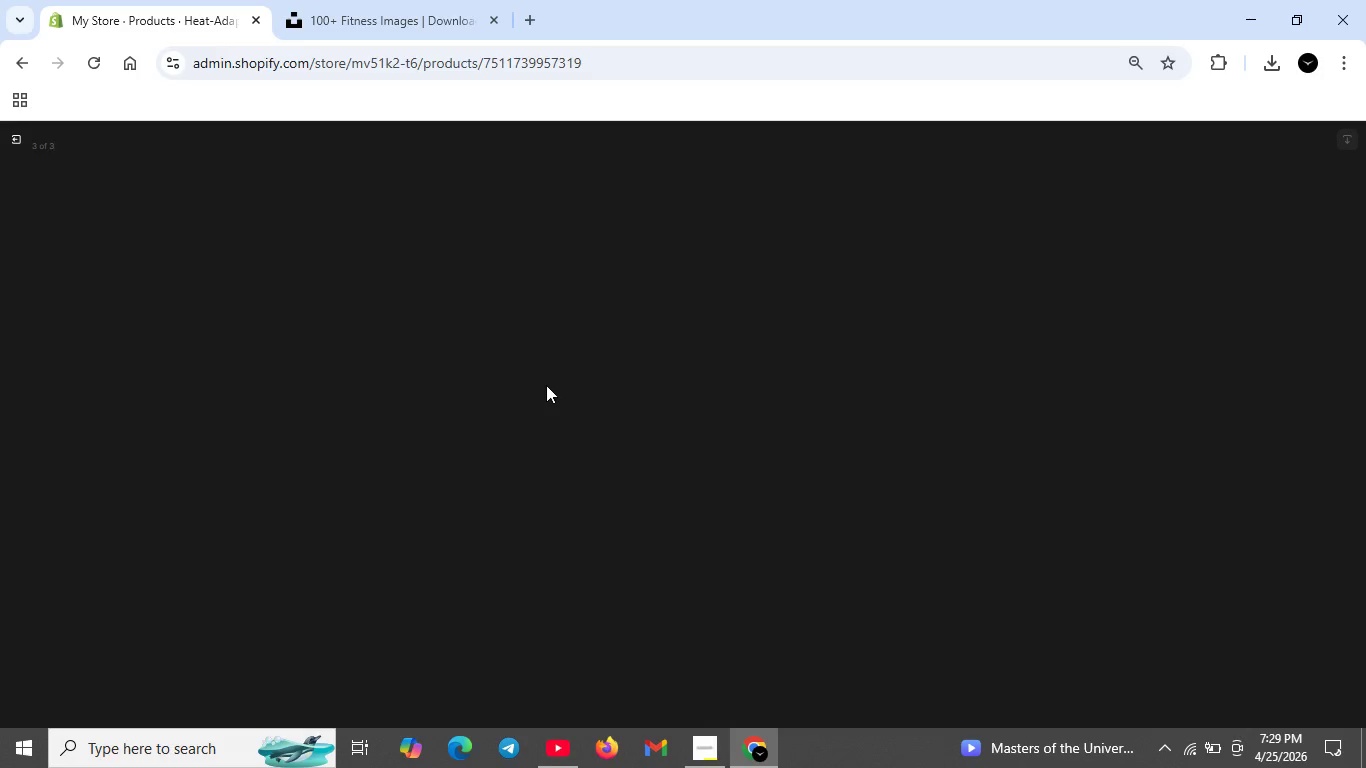 
wait(9.02)
 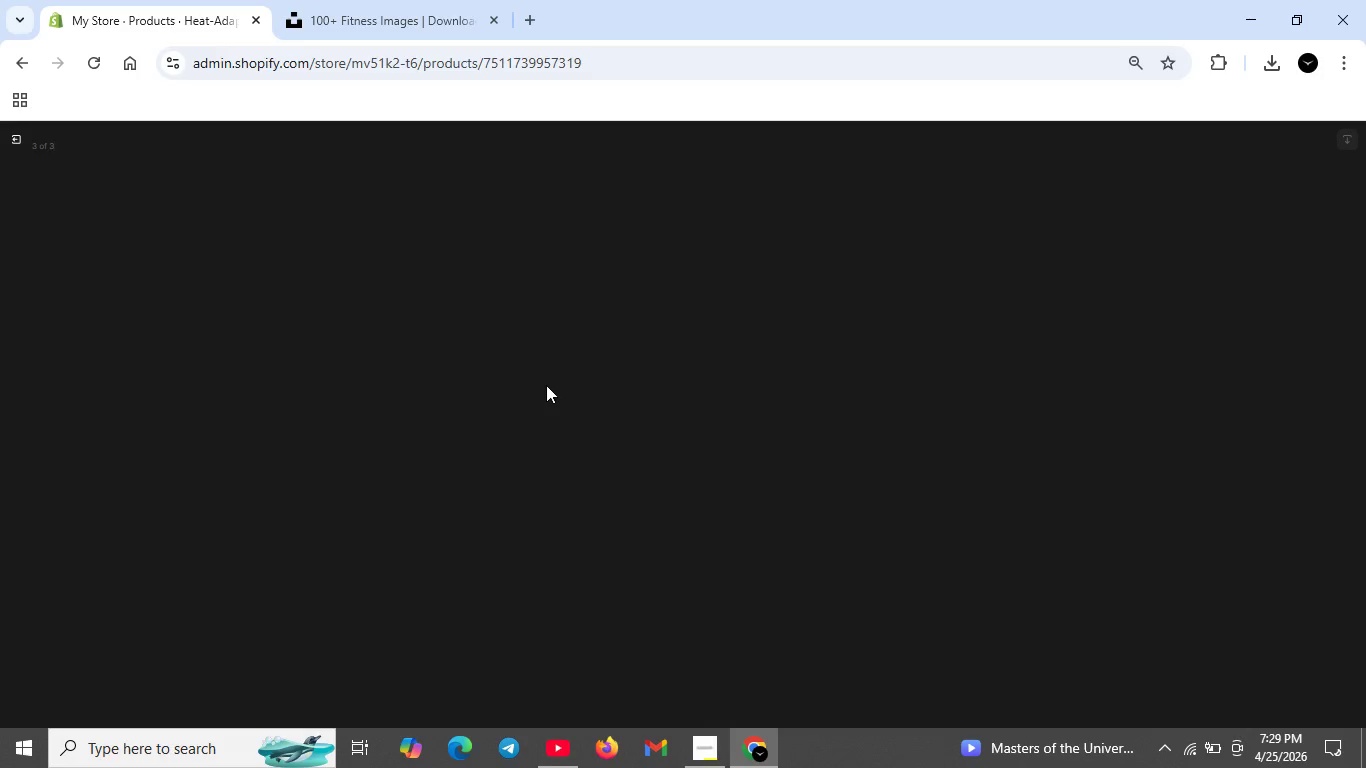 
left_click([1227, 287])
 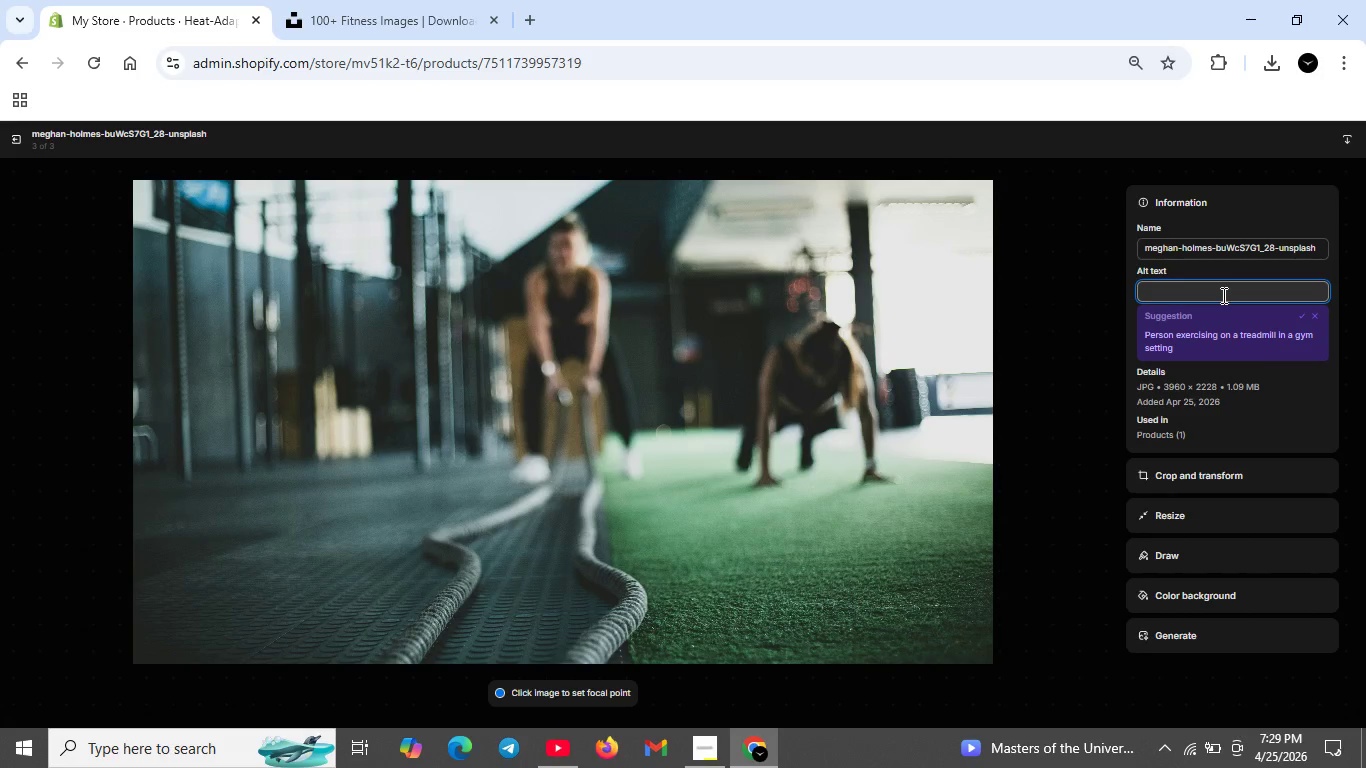 
type(Rooled resistance band ste with )
 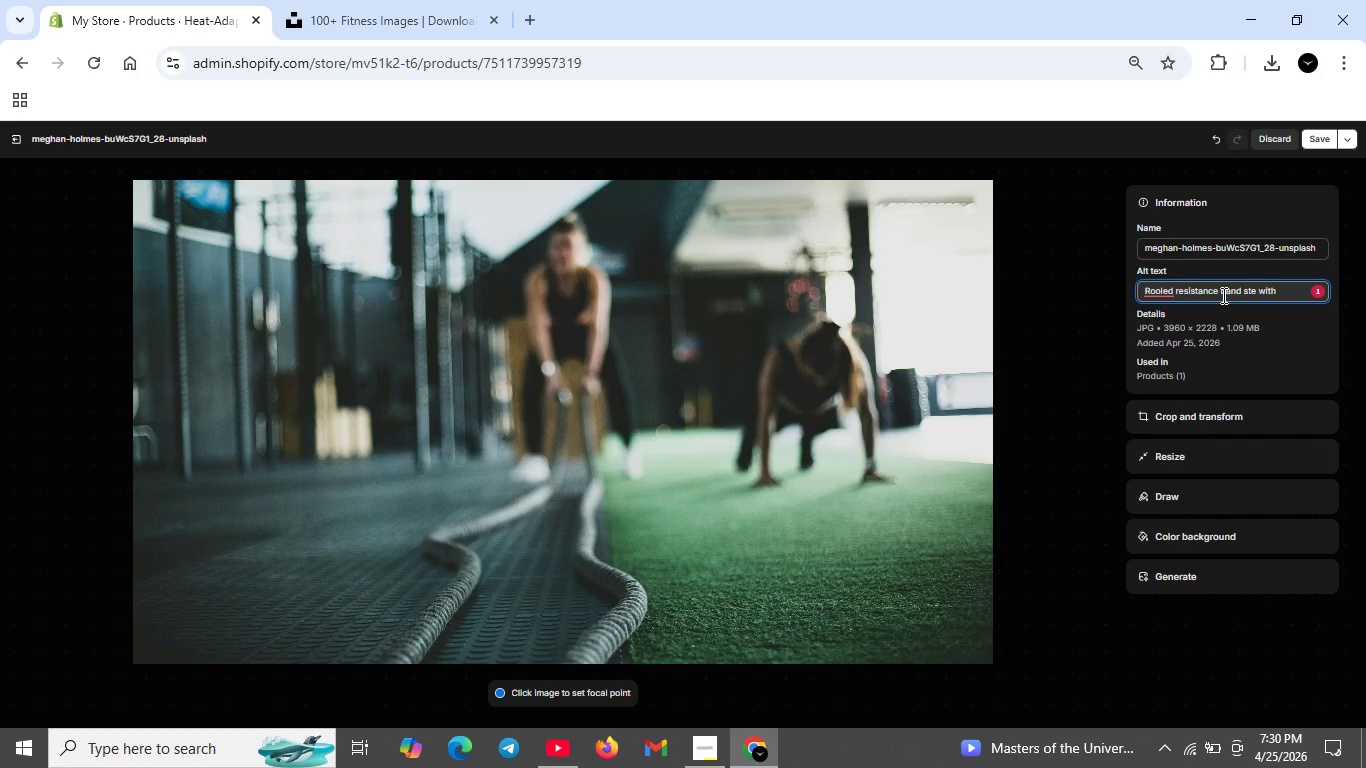 
scroll: coordinate [1222, 295], scroll_direction: up, amount: 1.0
 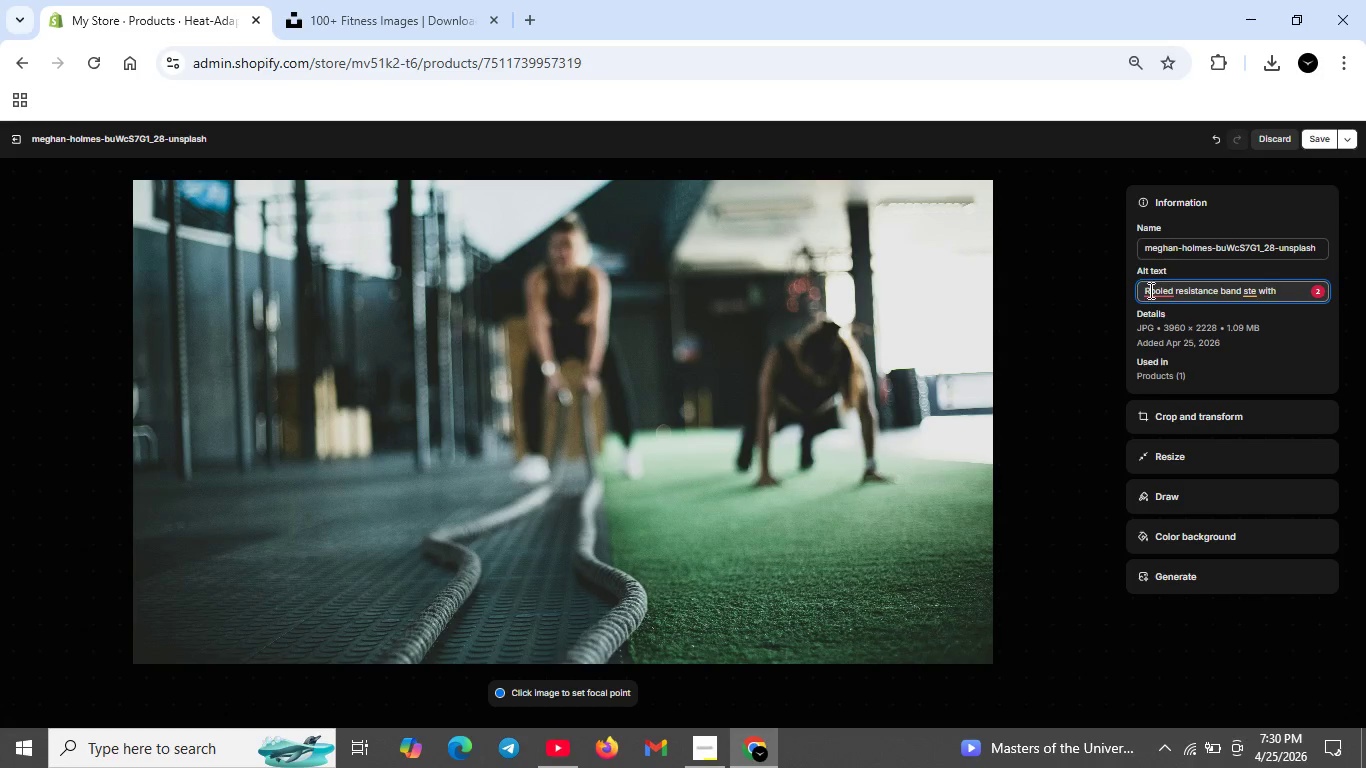 
left_click([1149, 290])
 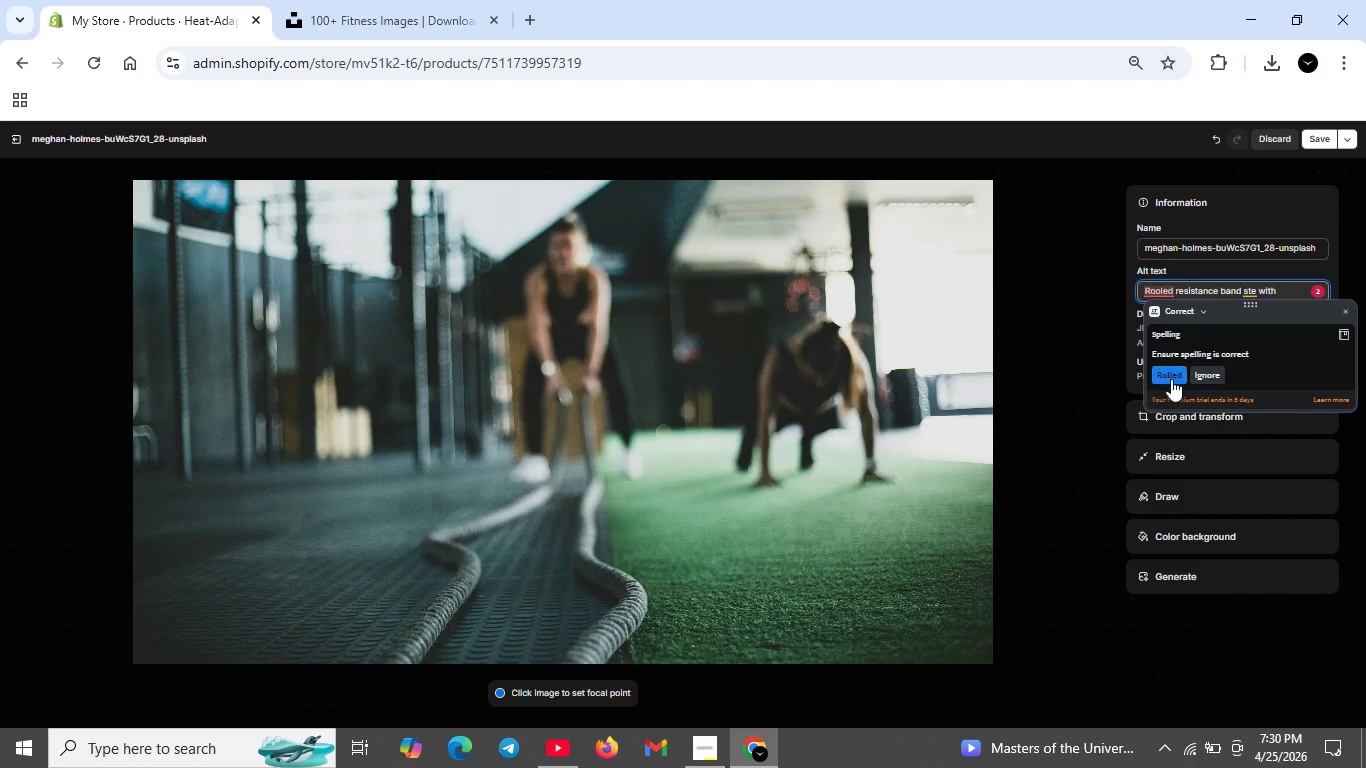 
left_click([1171, 379])
 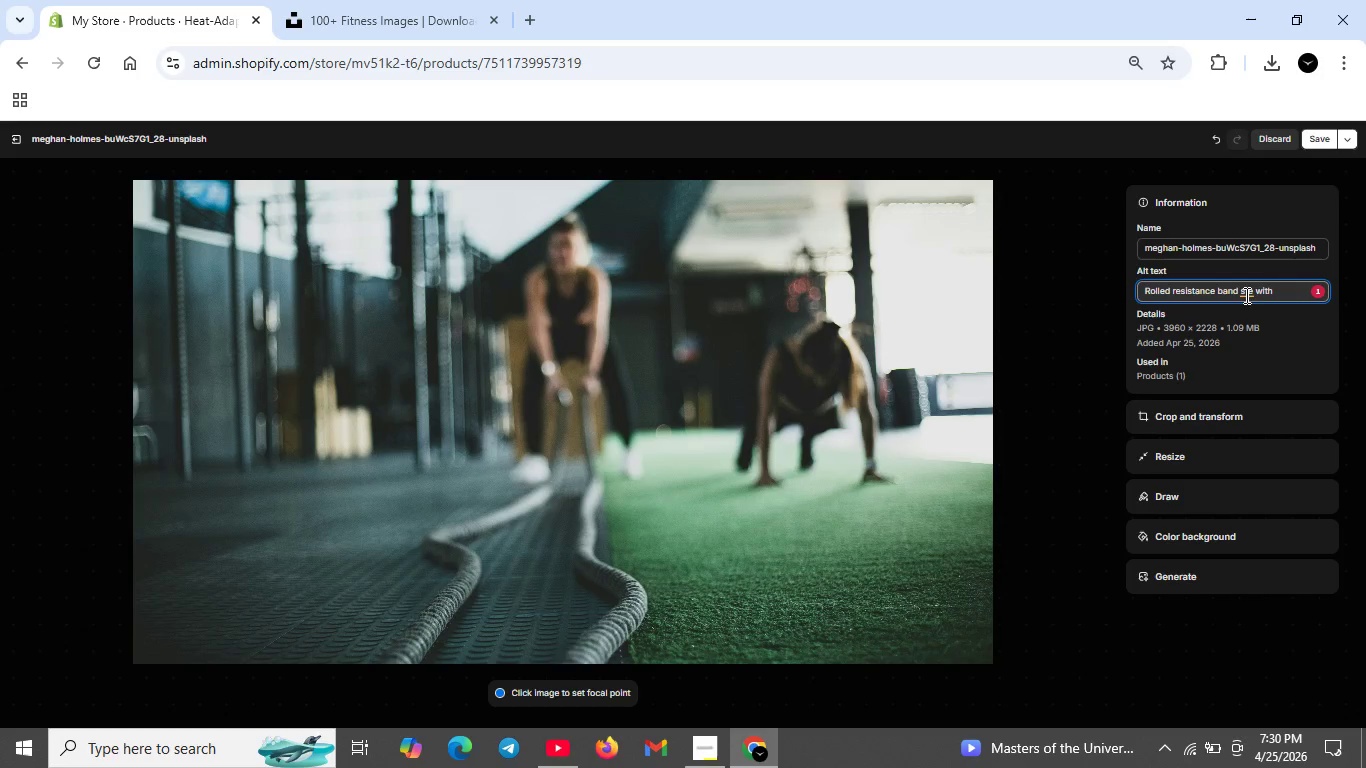 
left_click([1246, 294])
 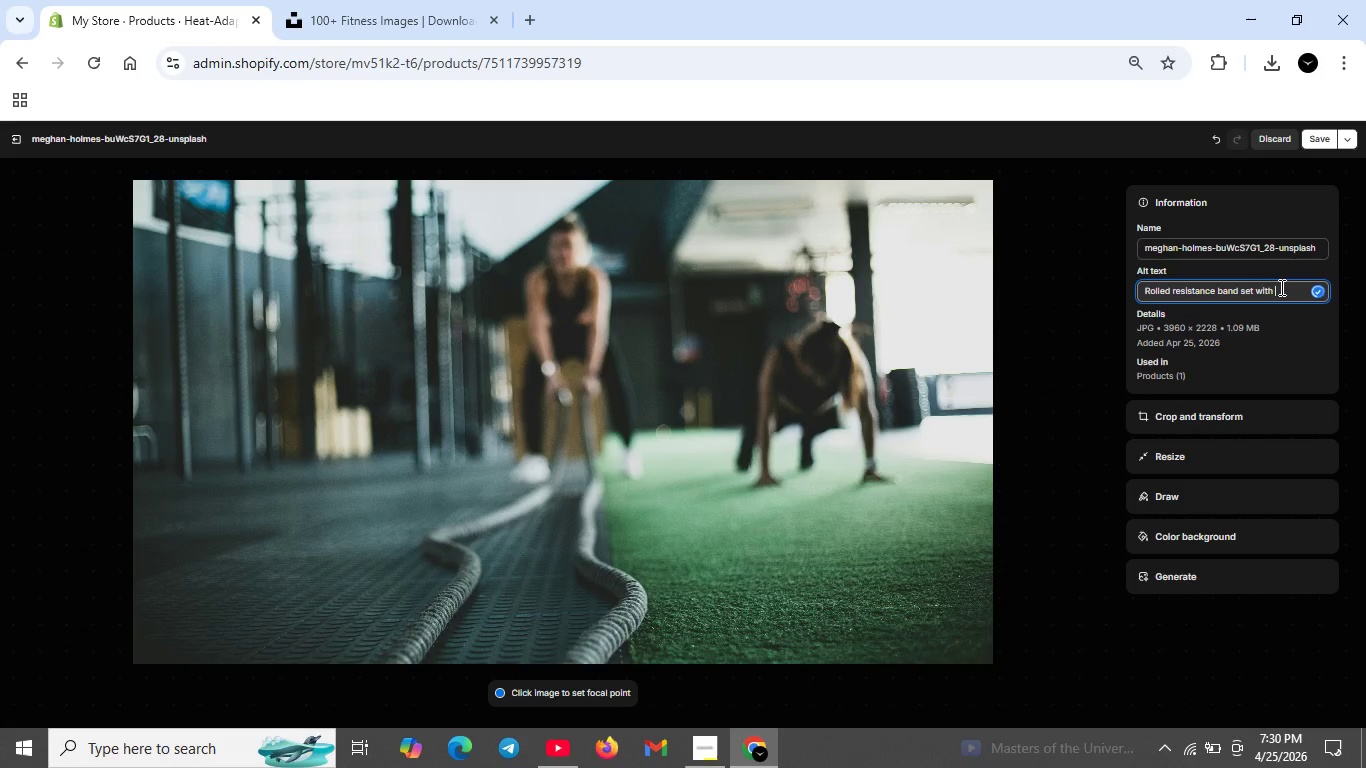 
type( travel [)
key(Backspace)
type(pouch --5 level workout bands for infra)
 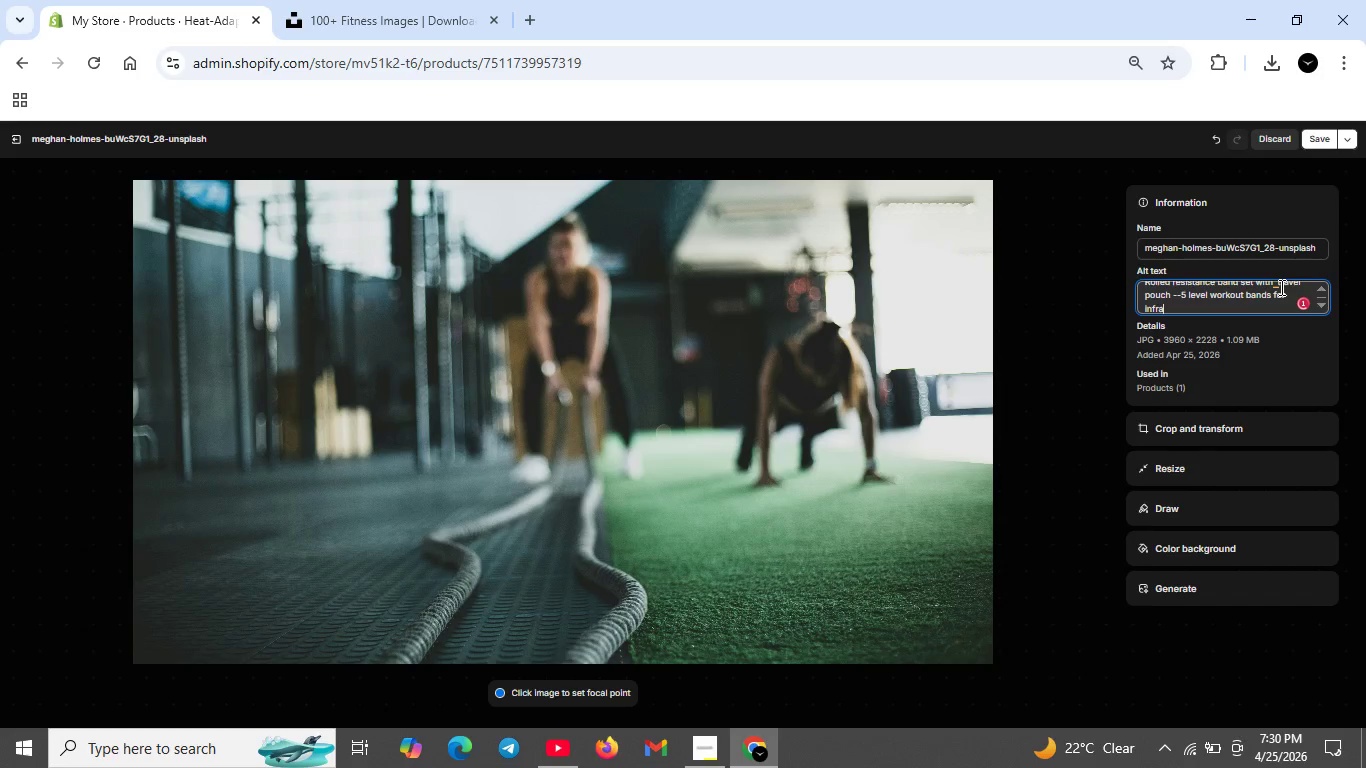 
type(red )
 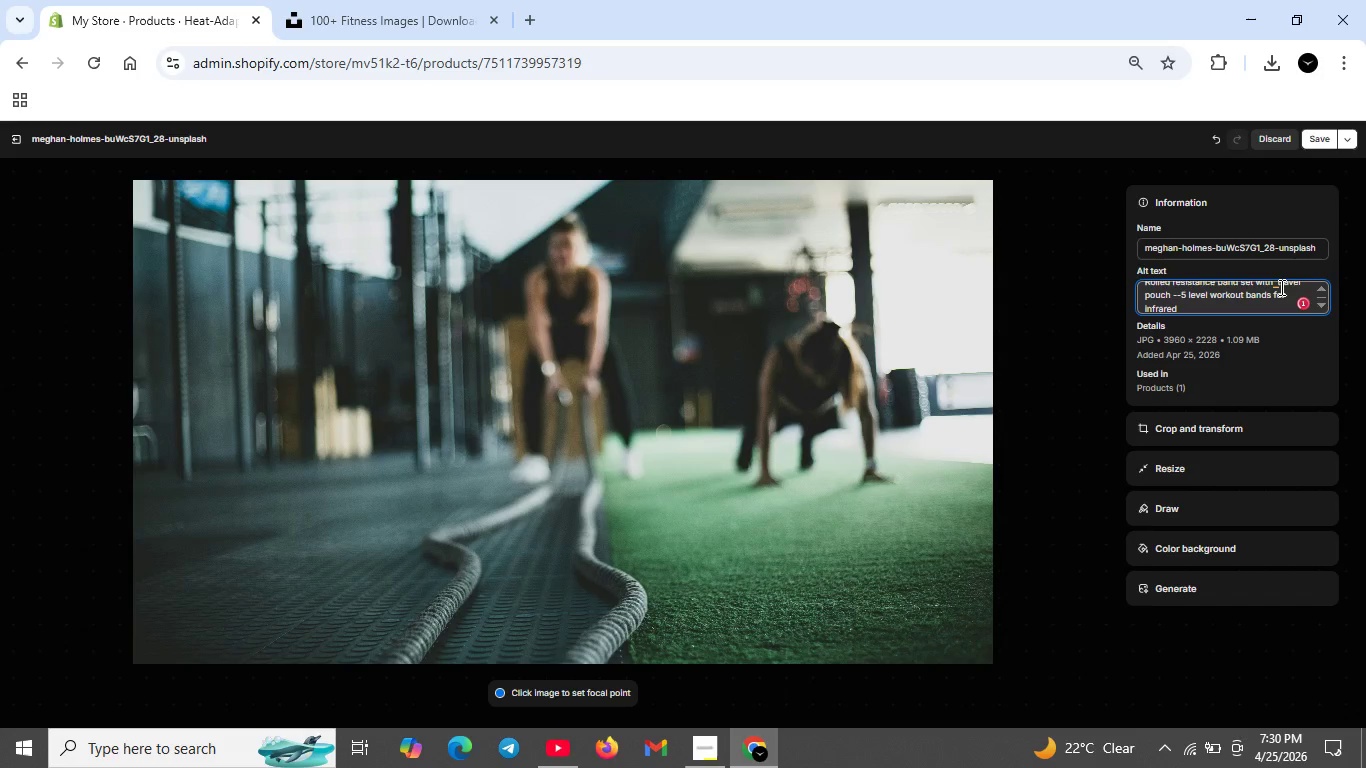 
type(-heated studio workouts)
 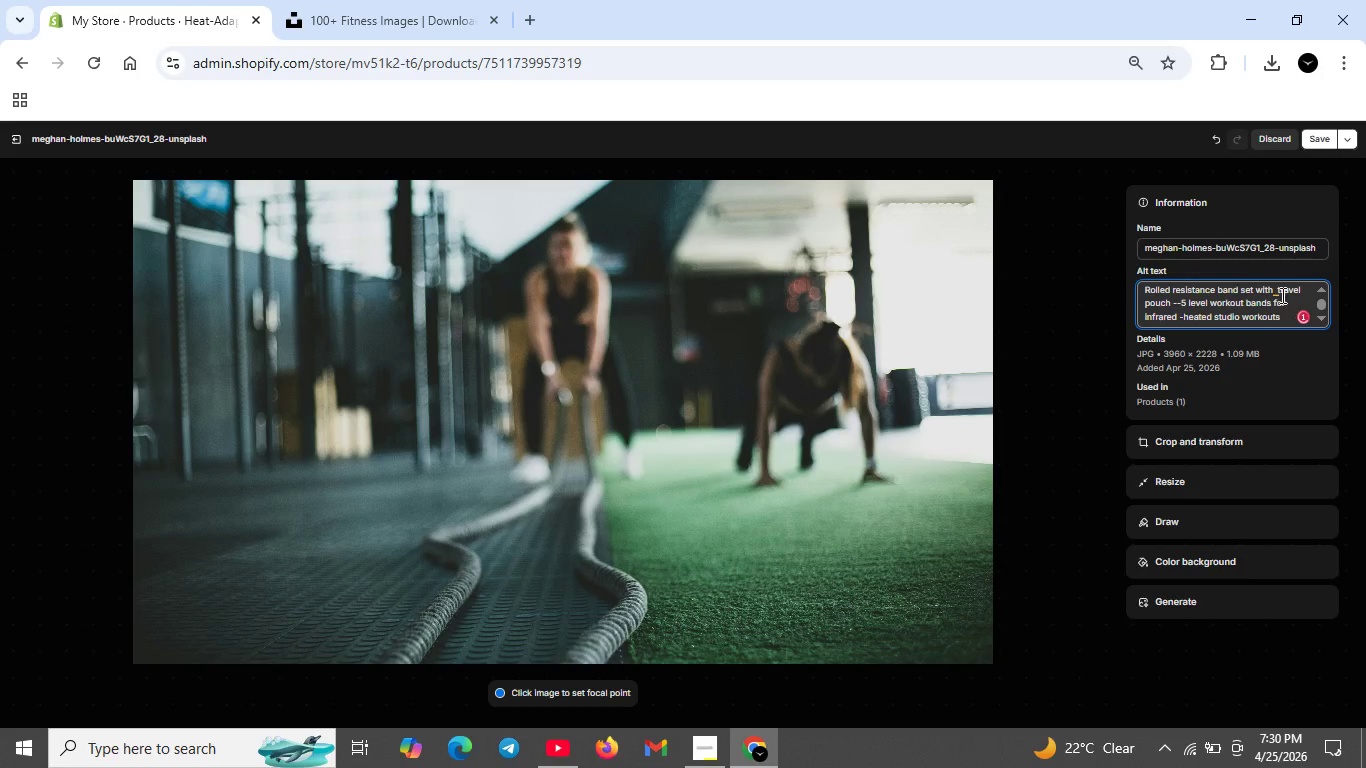 
left_click([1274, 286])
 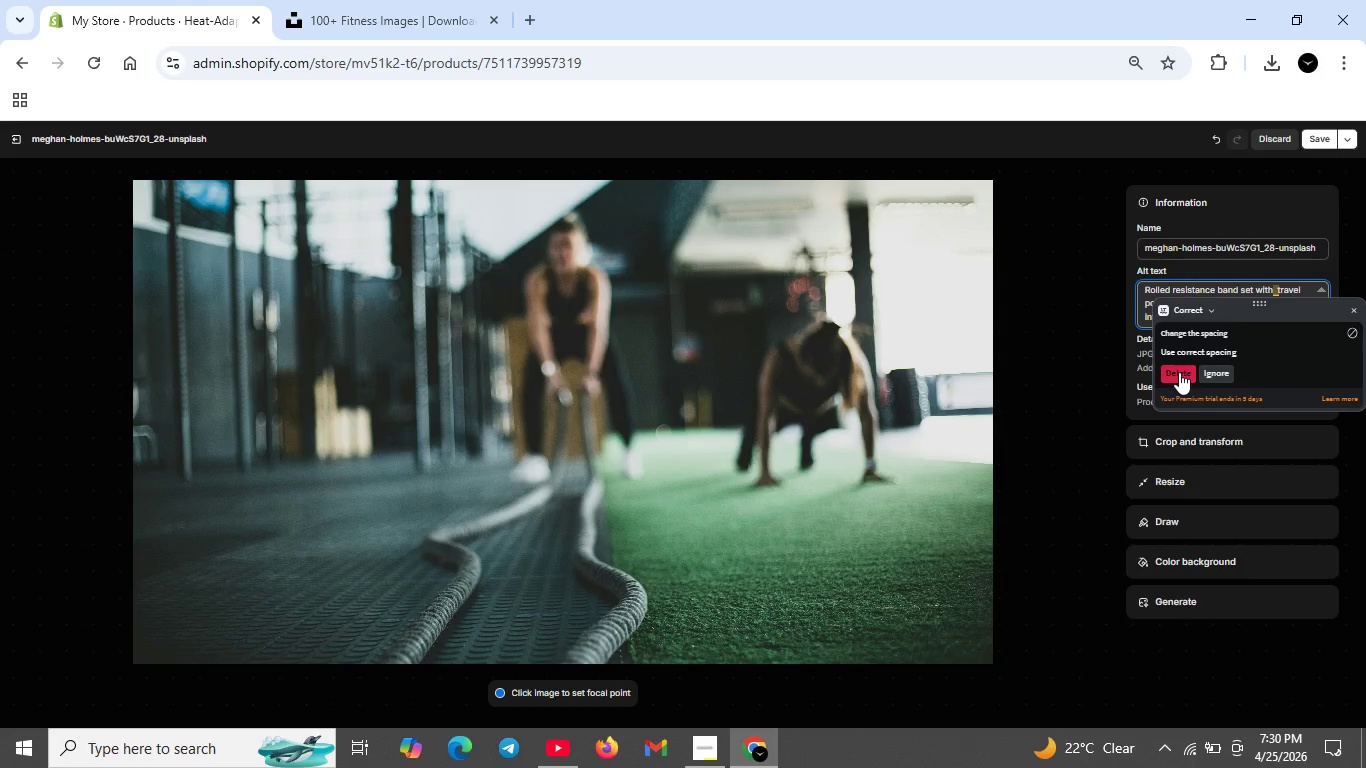 
left_click([1179, 372])
 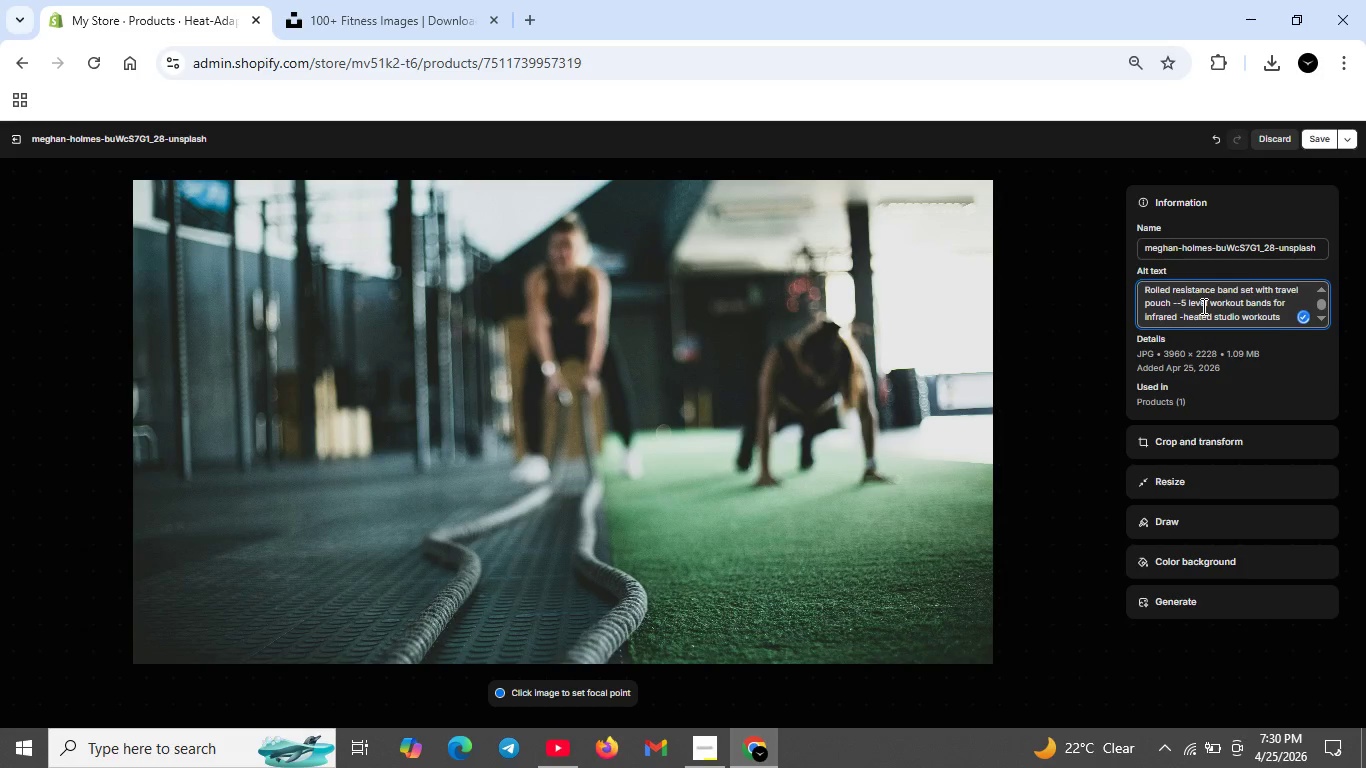 
scroll: coordinate [1202, 305], scroll_direction: up, amount: 4.0
 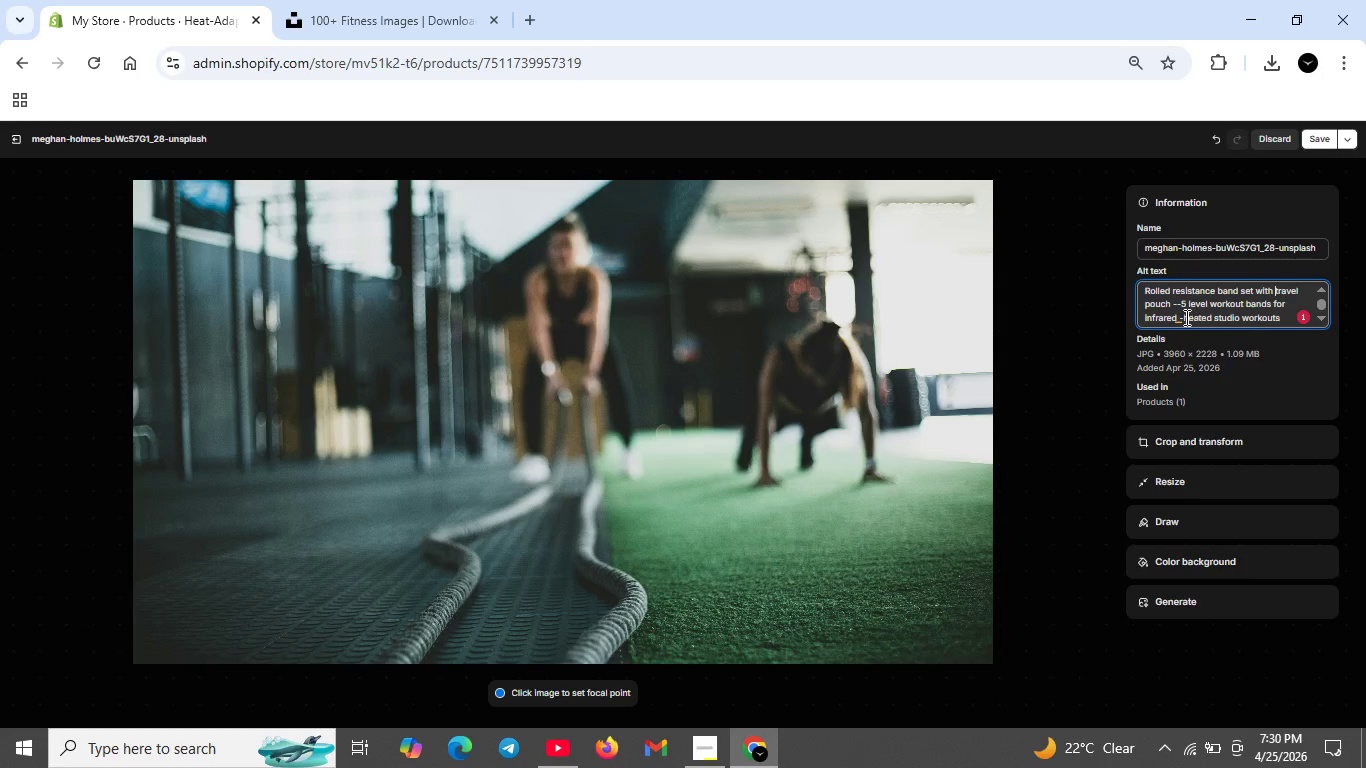 
left_click([1175, 318])
 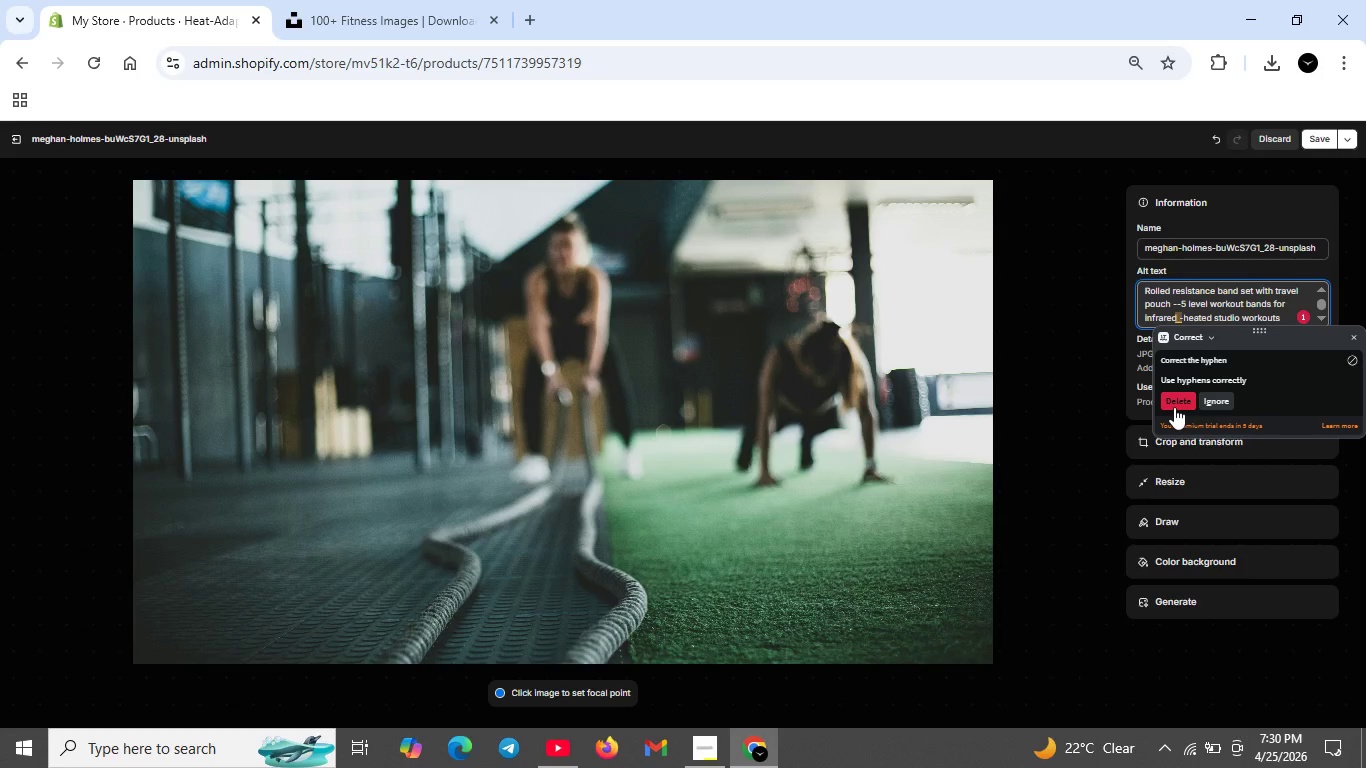 
left_click([1174, 407])
 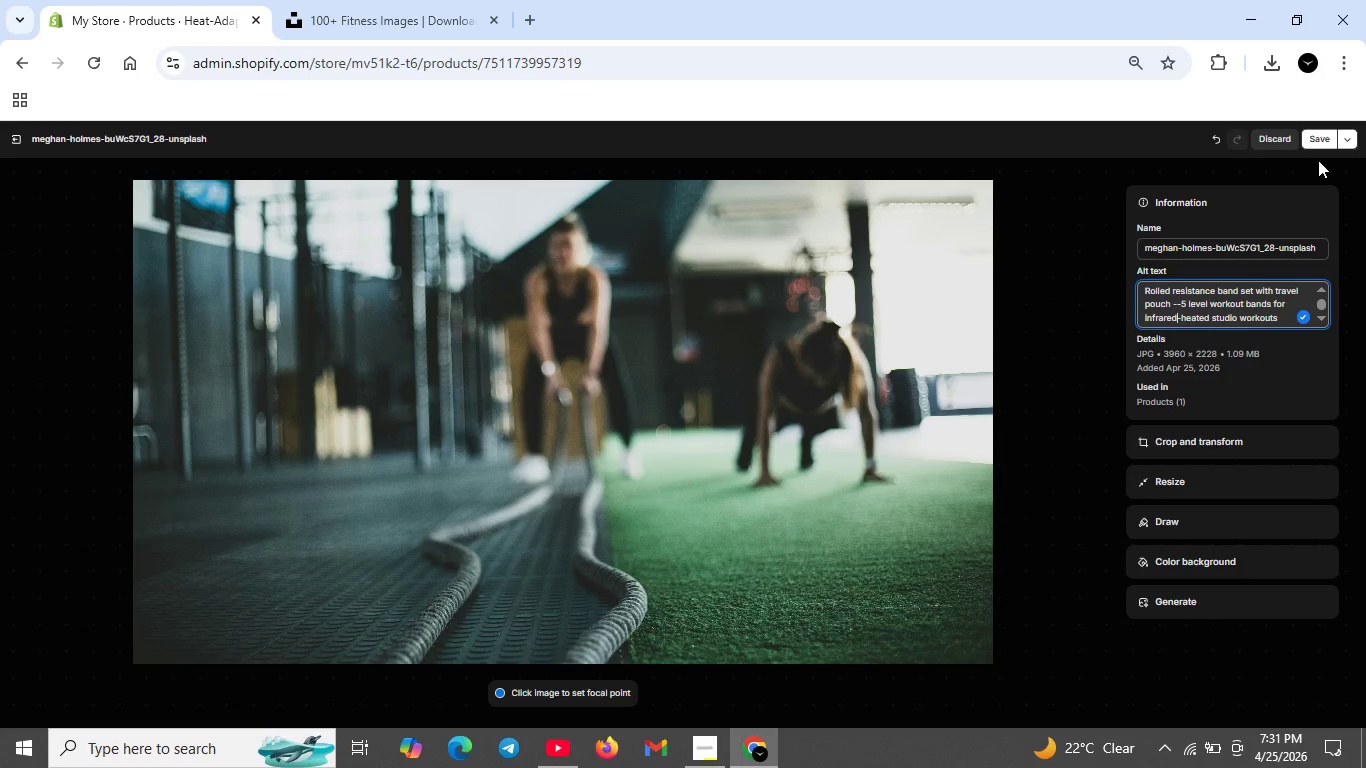 
wait(5.73)
 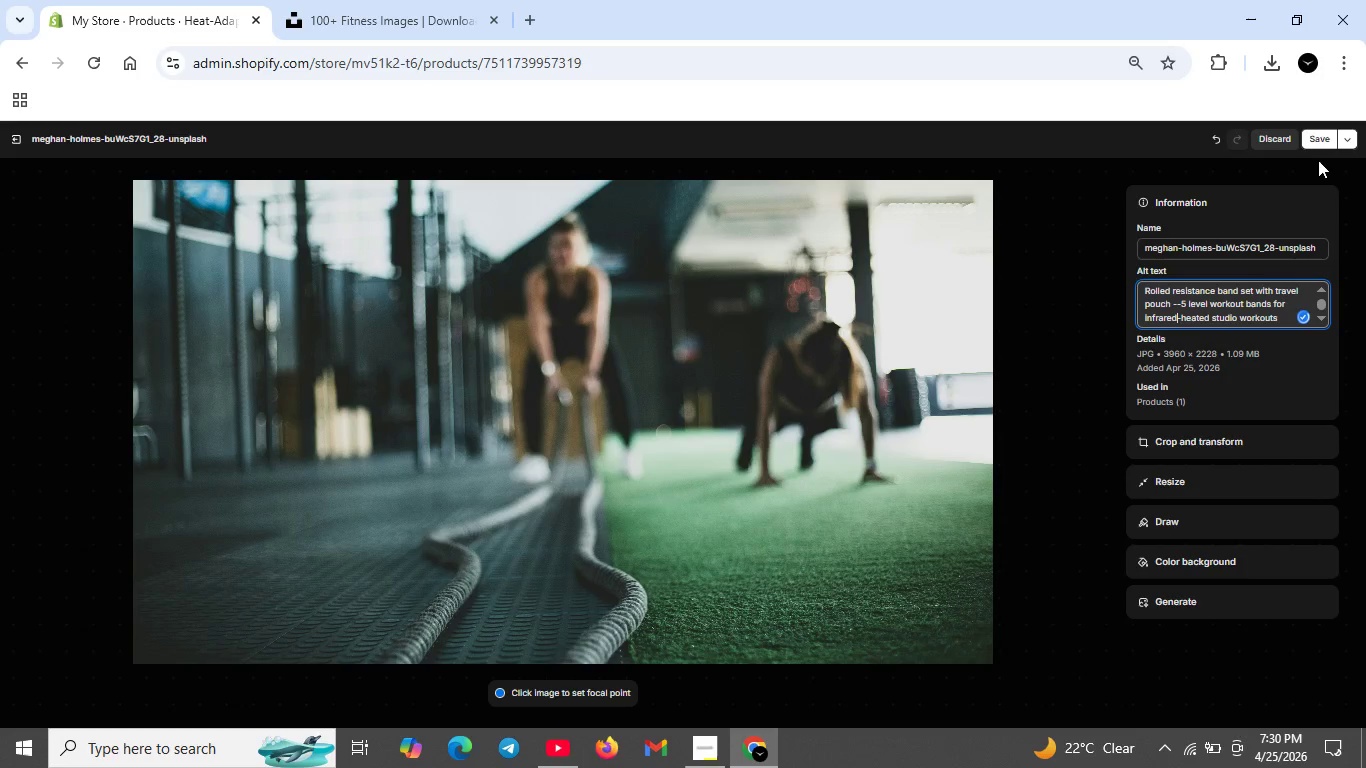 
left_click([1329, 140])
 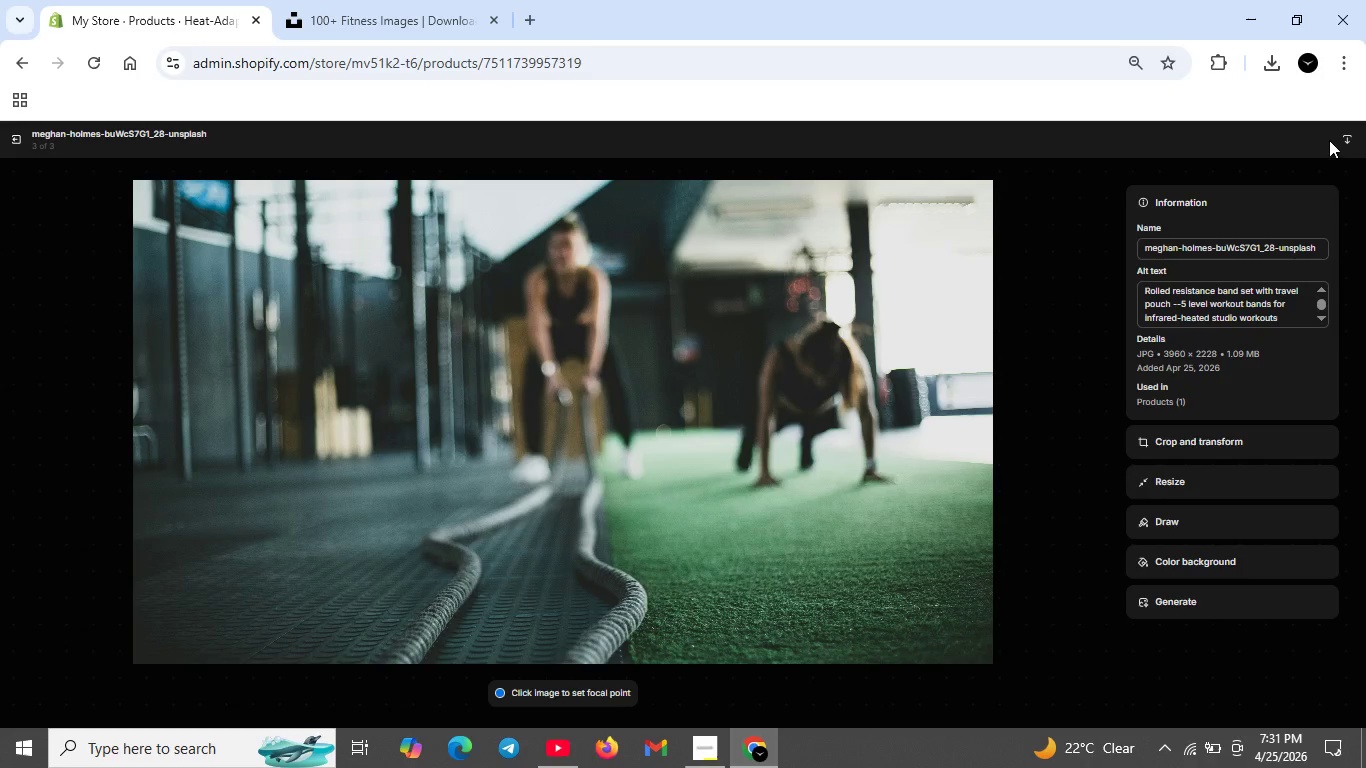 
wait(15.75)
 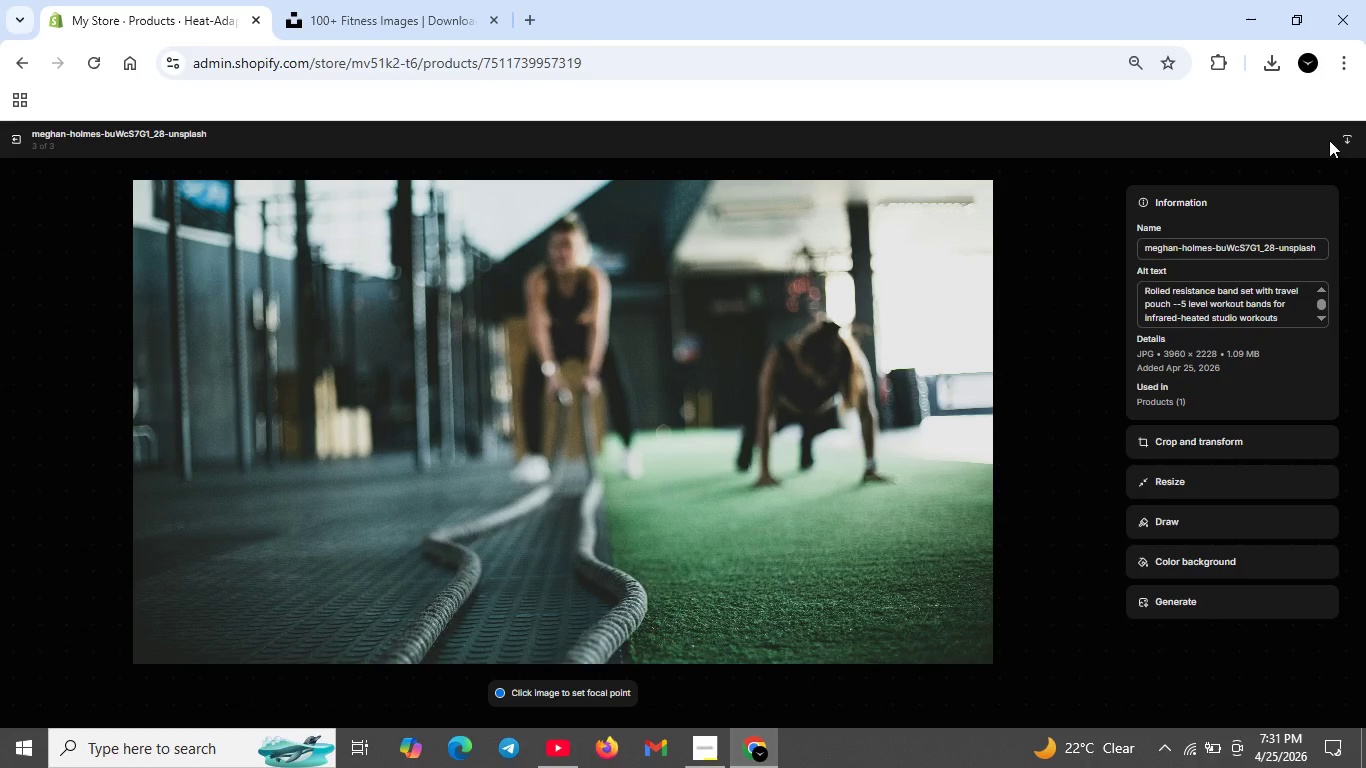 
left_click([8, 136])
 